 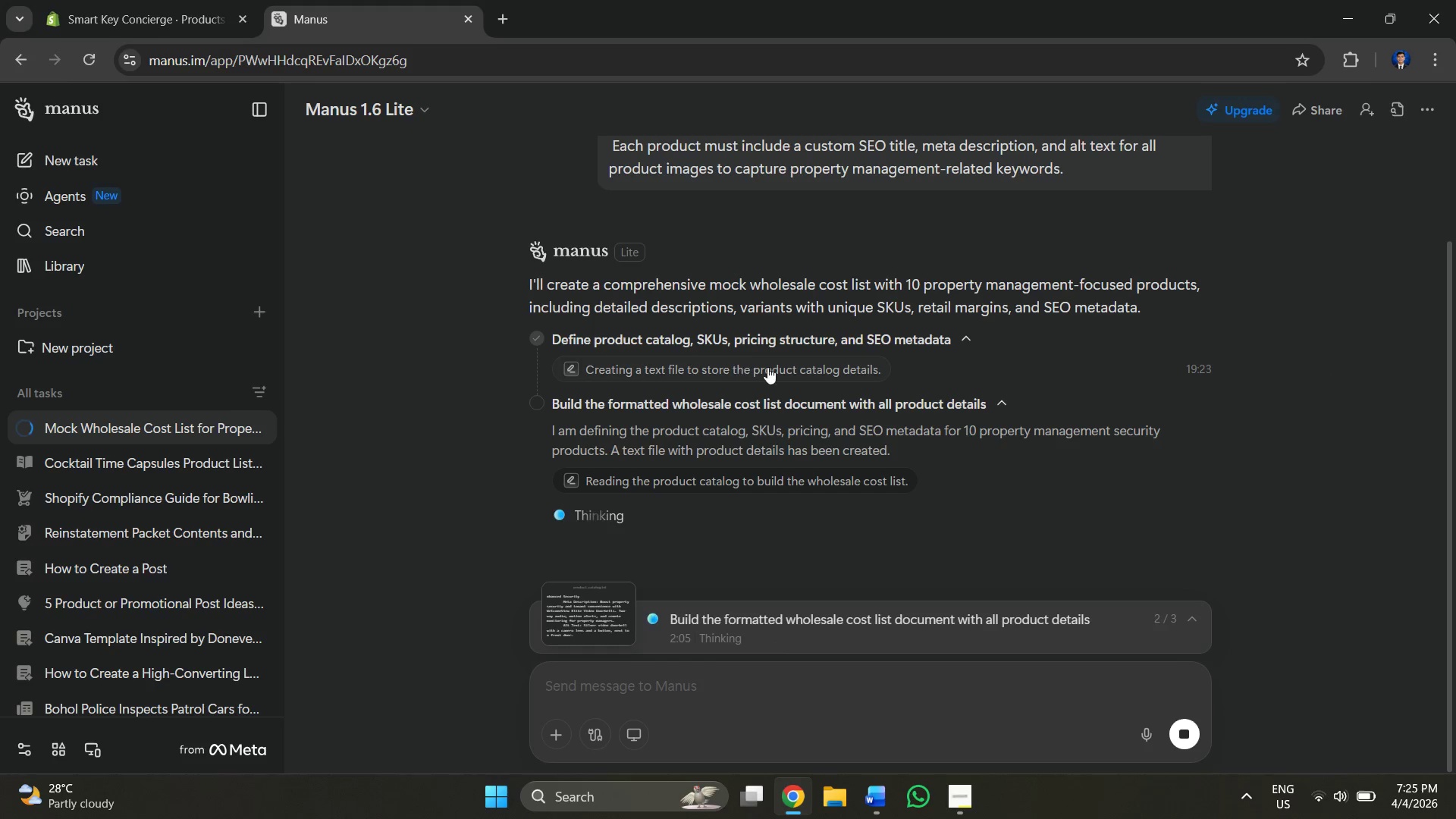 
scroll: coordinate [851, 442], scroll_direction: down, amount: 3.0
 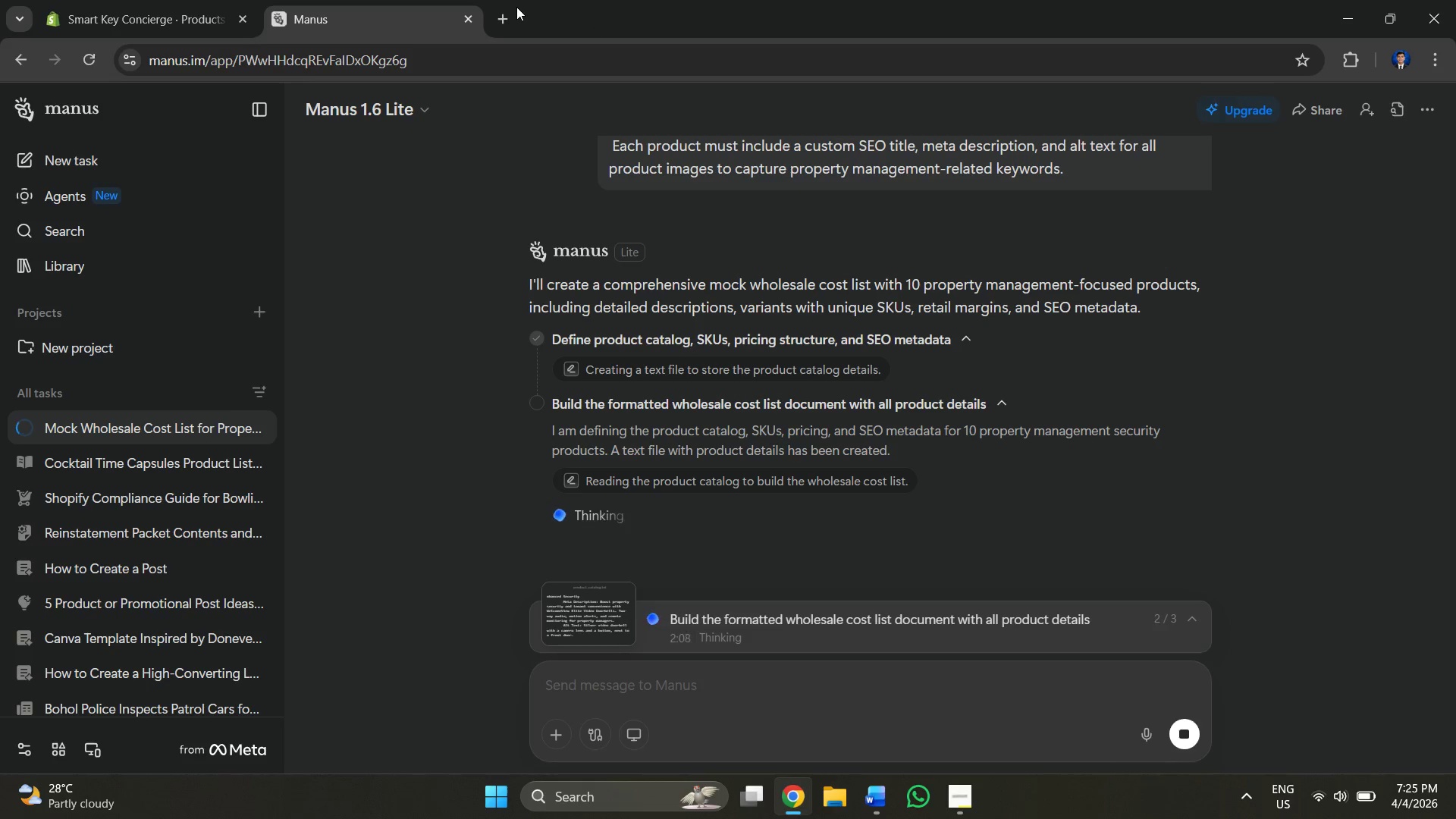 
left_click([502, 8])
 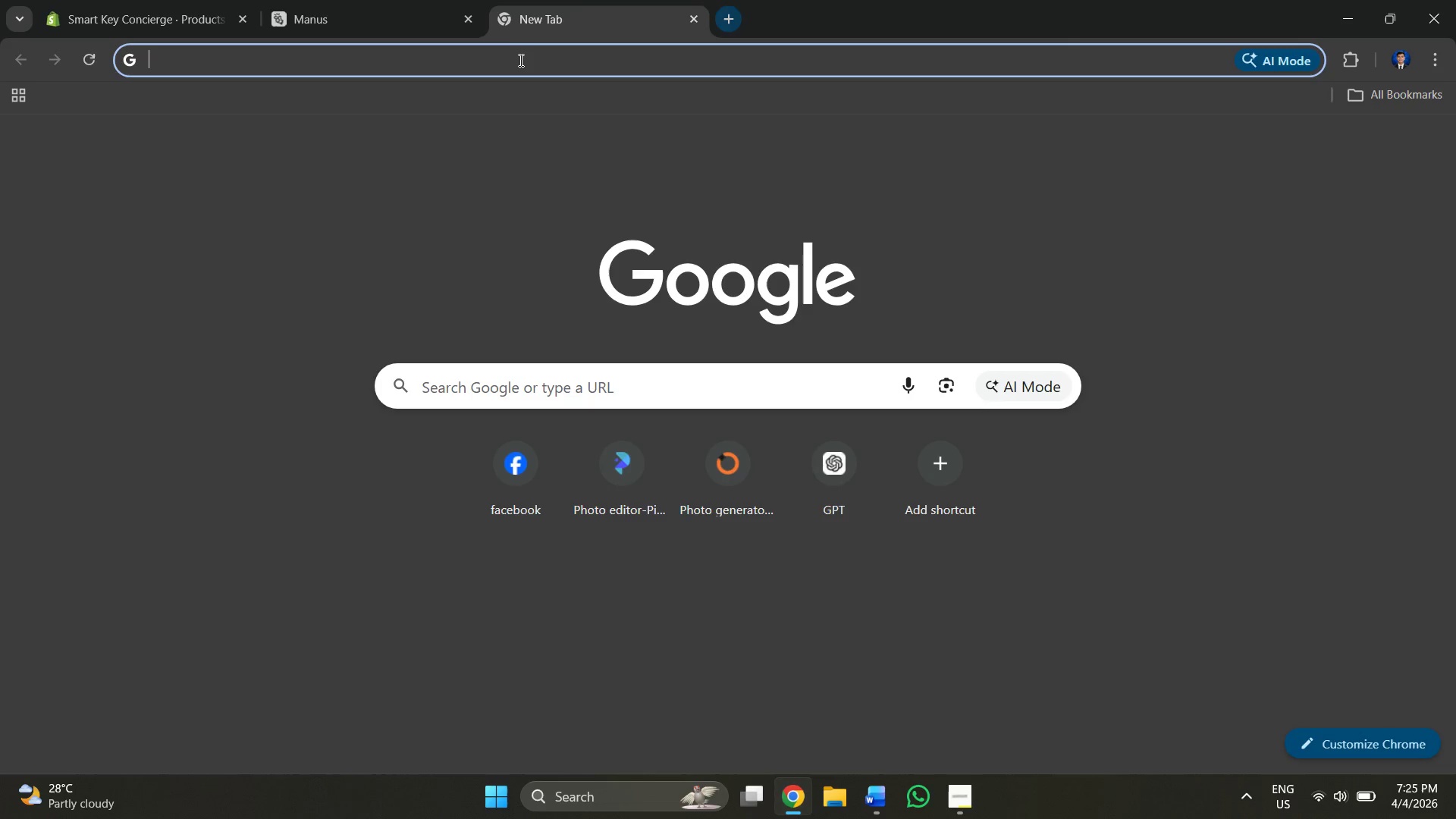 
left_click([520, 61])
 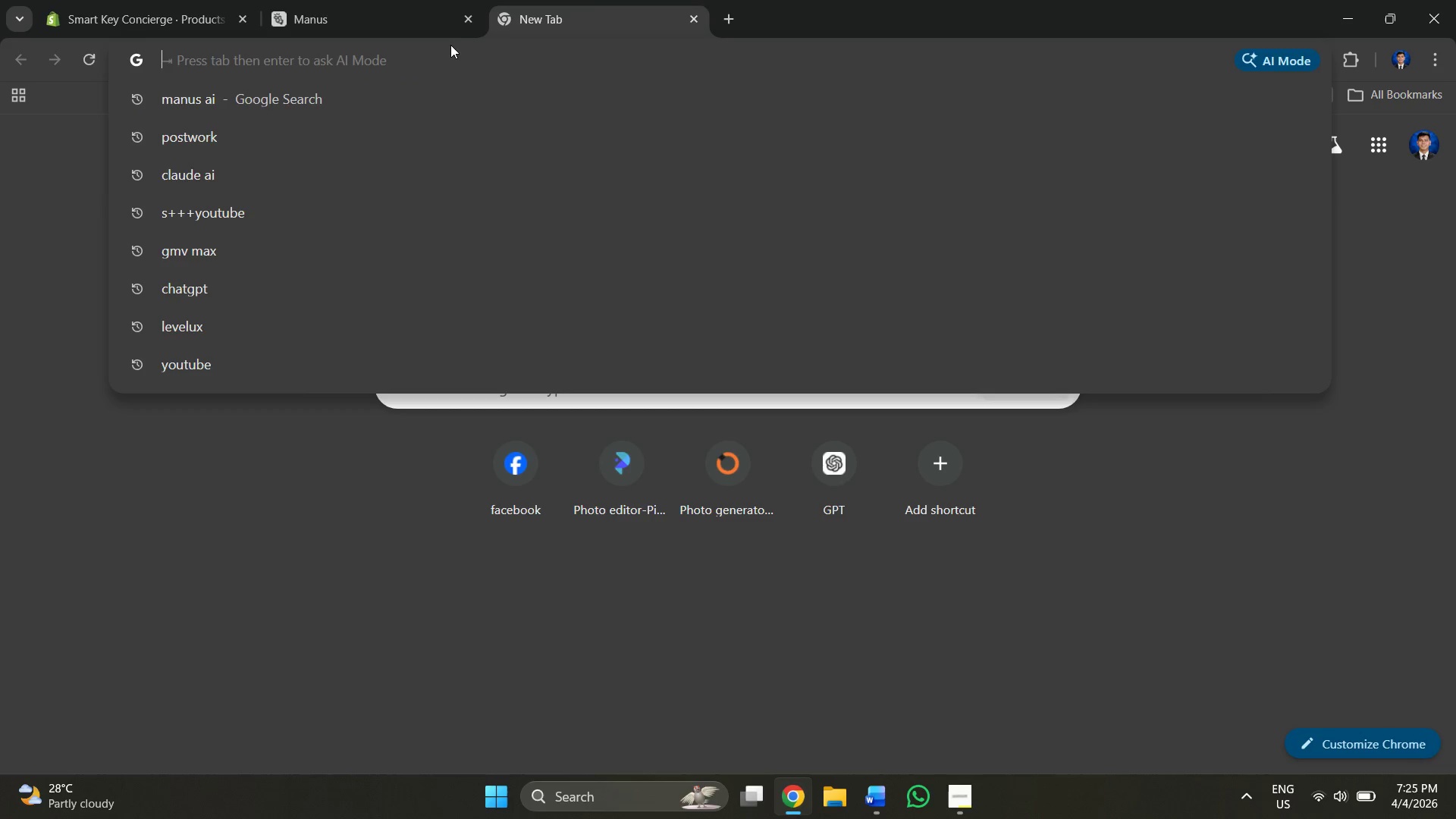 
type(chatgpt )
 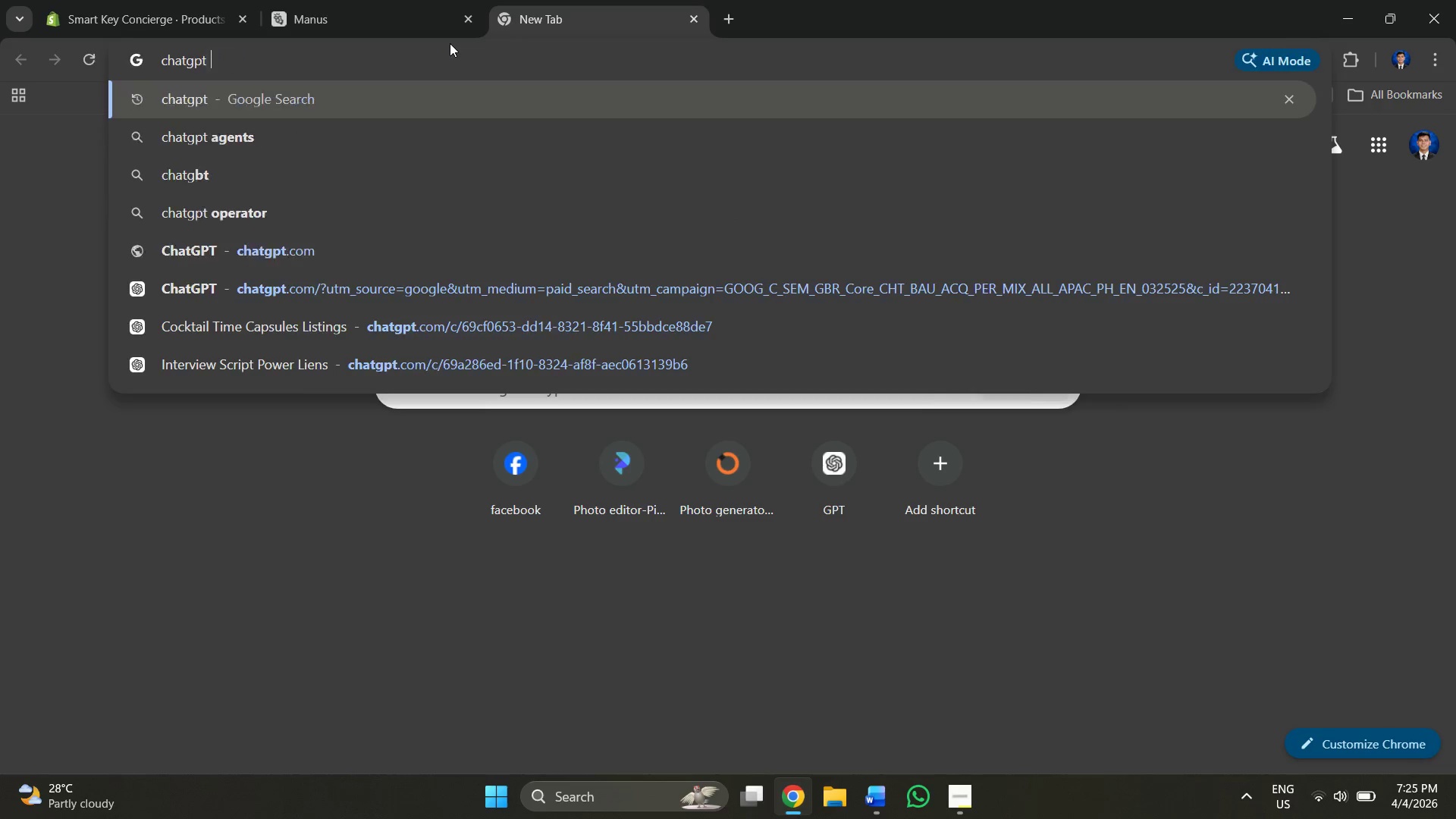 
key(Enter)
 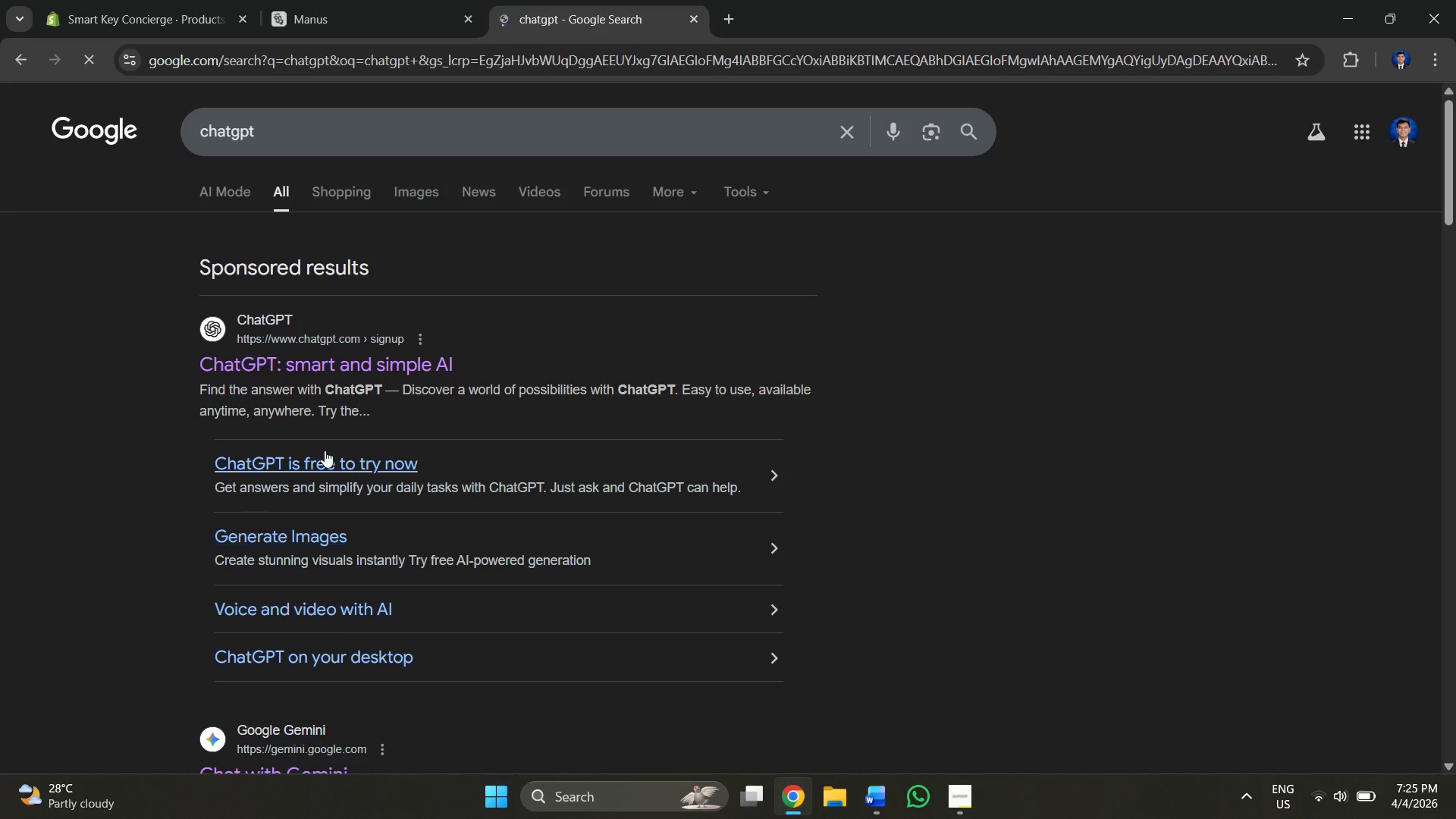 
left_click([337, 368])
 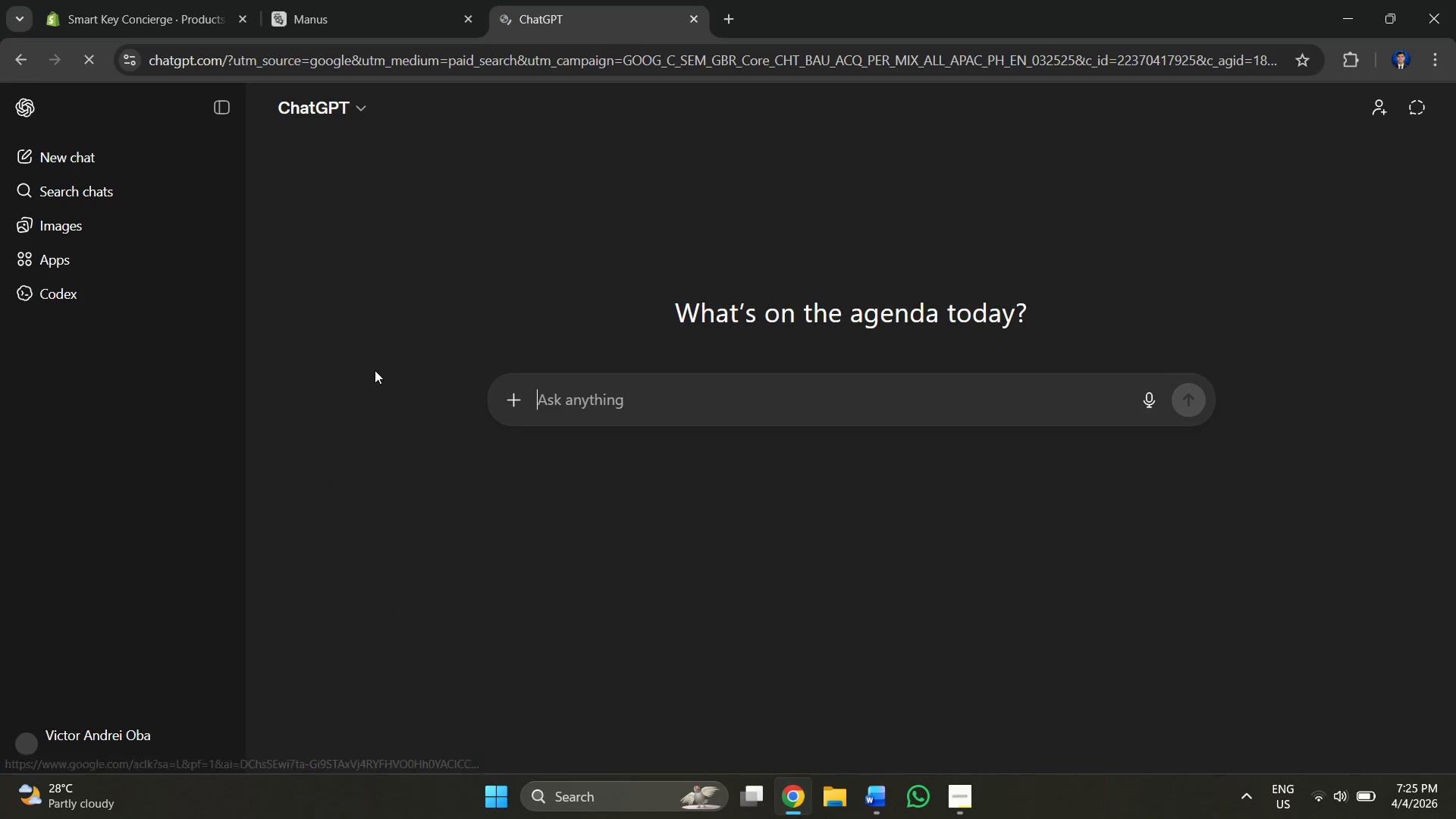 
left_click([670, 407])
 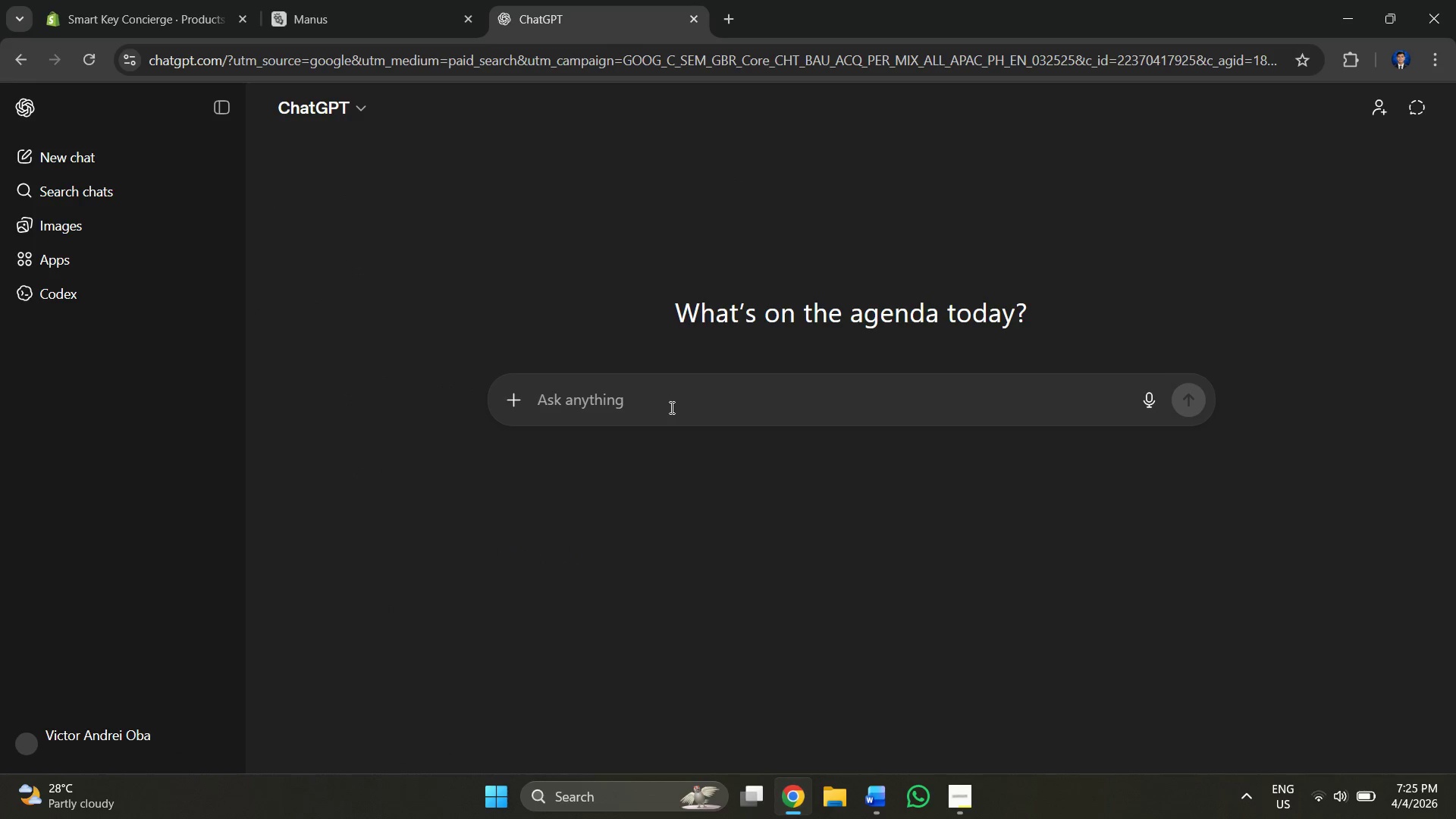 
key(Control+V)
 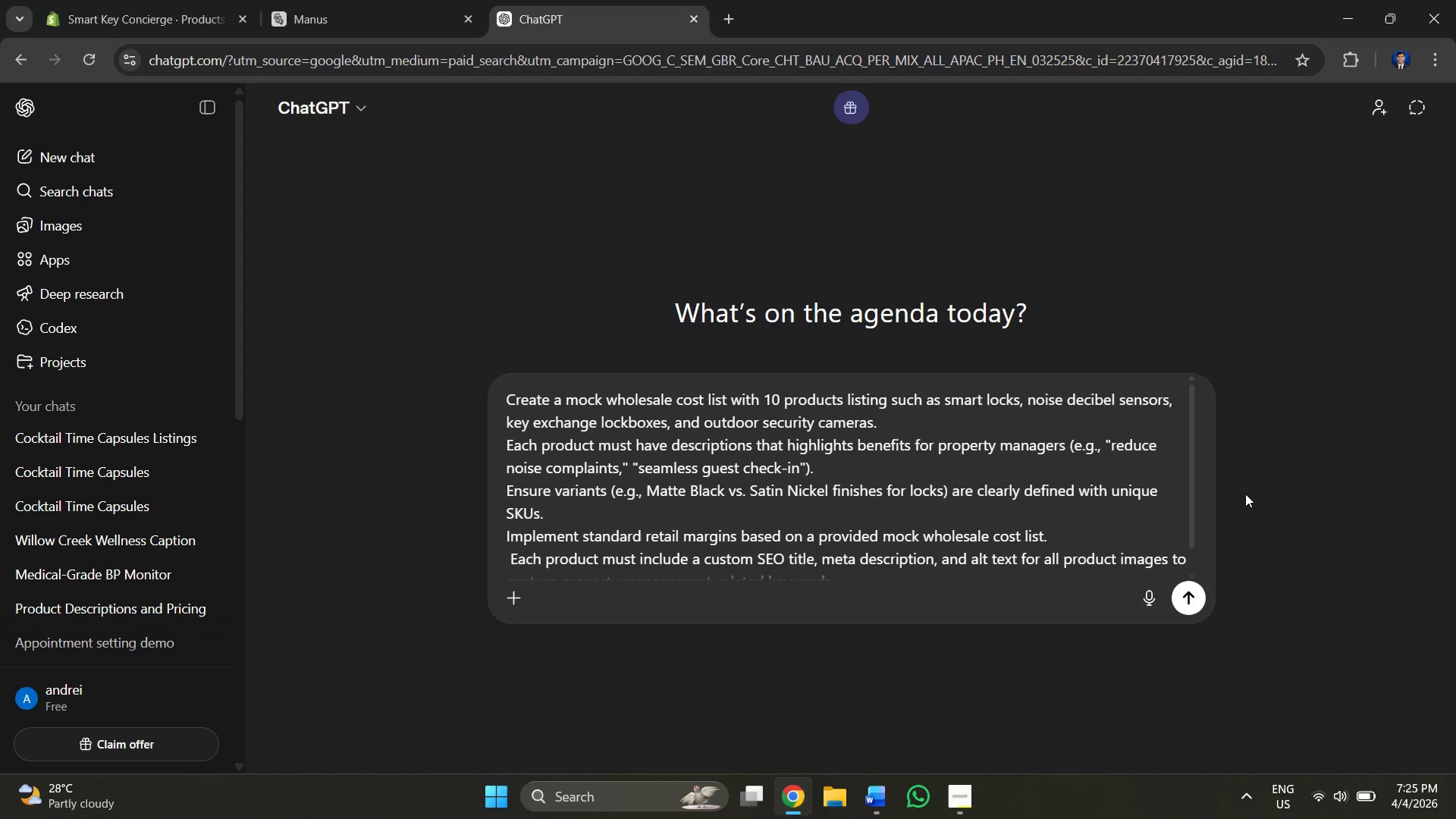 
left_click([1180, 598])
 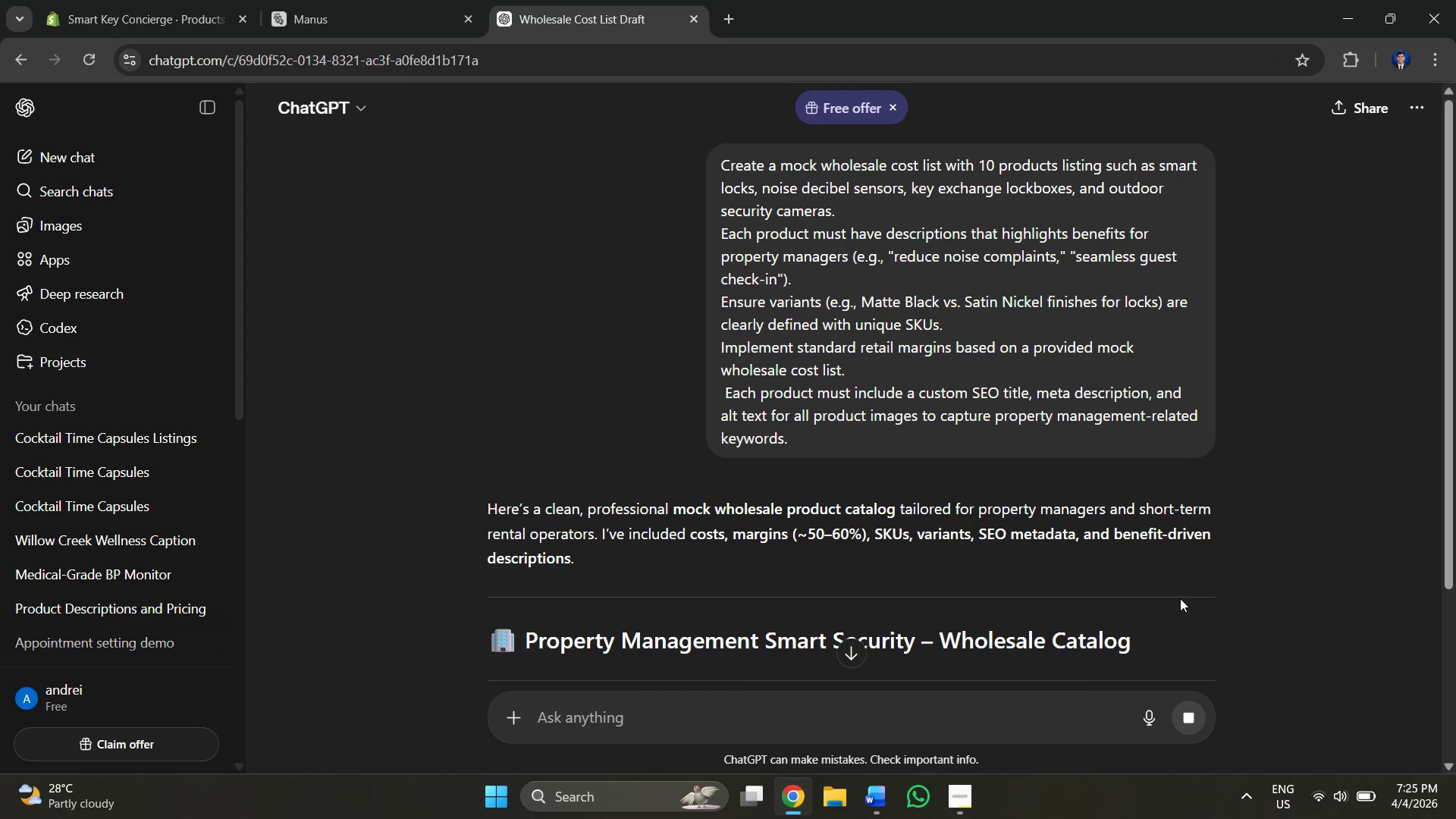 
wait(5.73)
 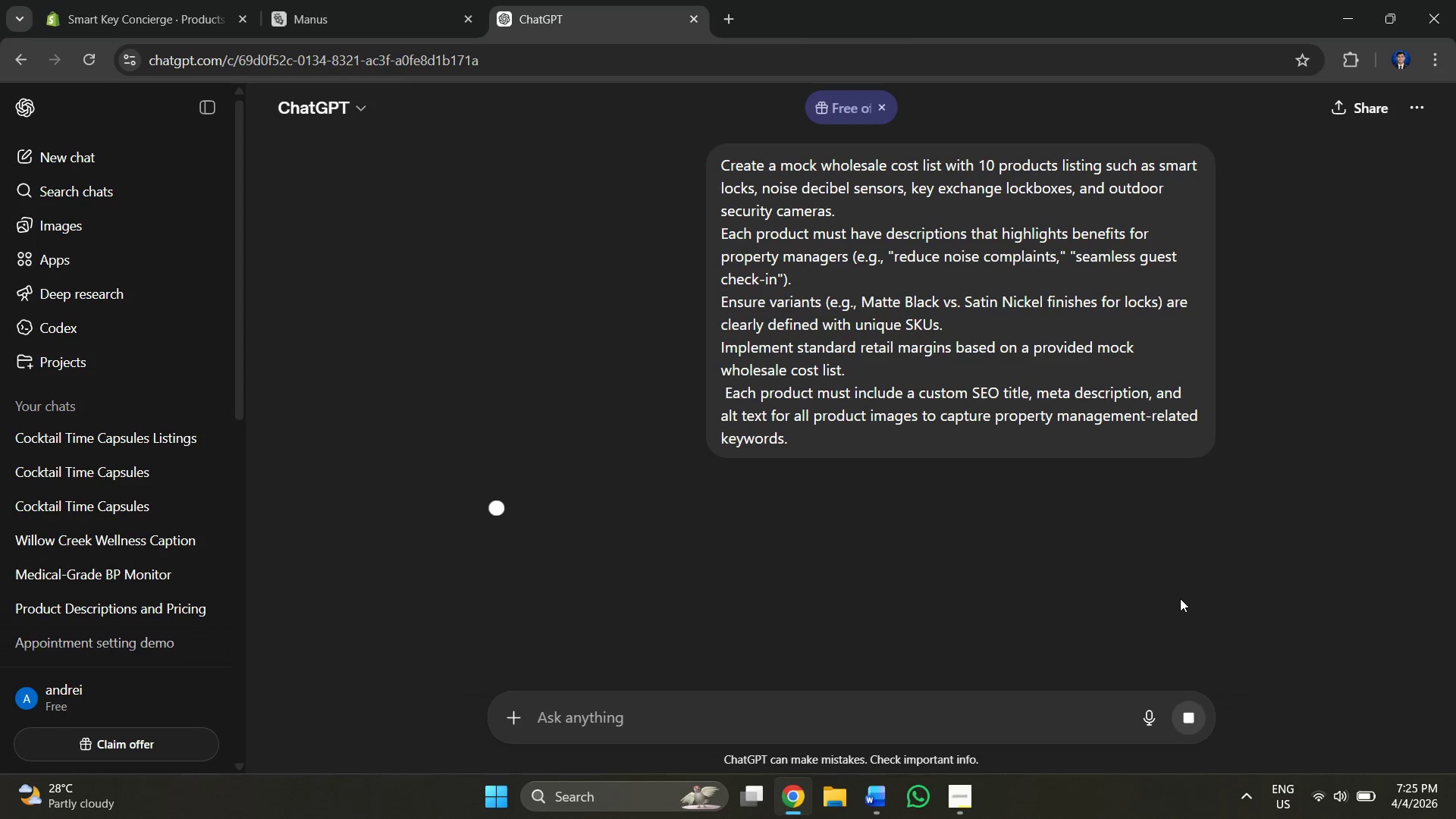 
scroll: coordinate [704, 320], scroll_direction: down, amount: 13.0
 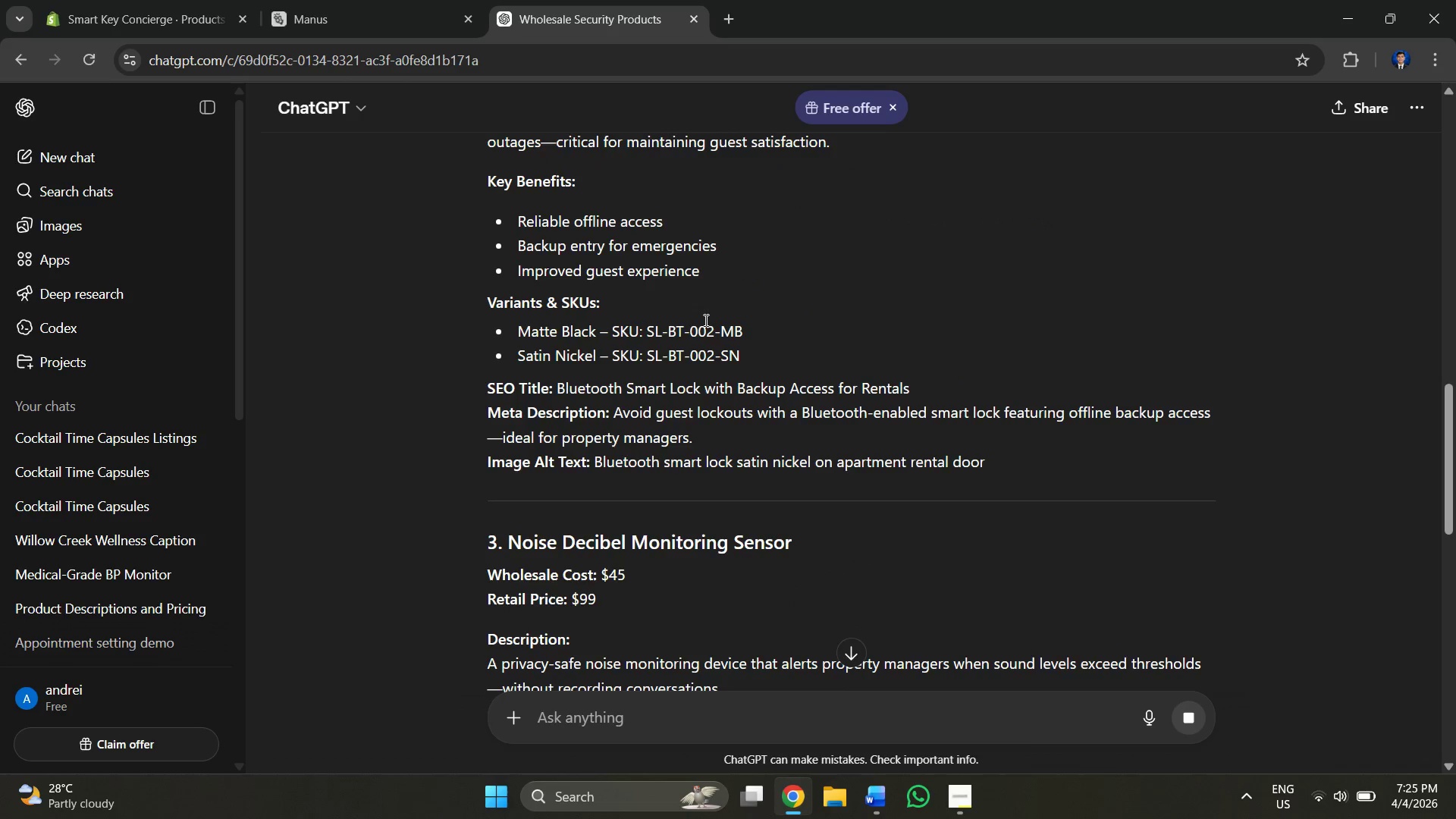 
scroll: coordinate [703, 337], scroll_direction: down, amount: 8.0
 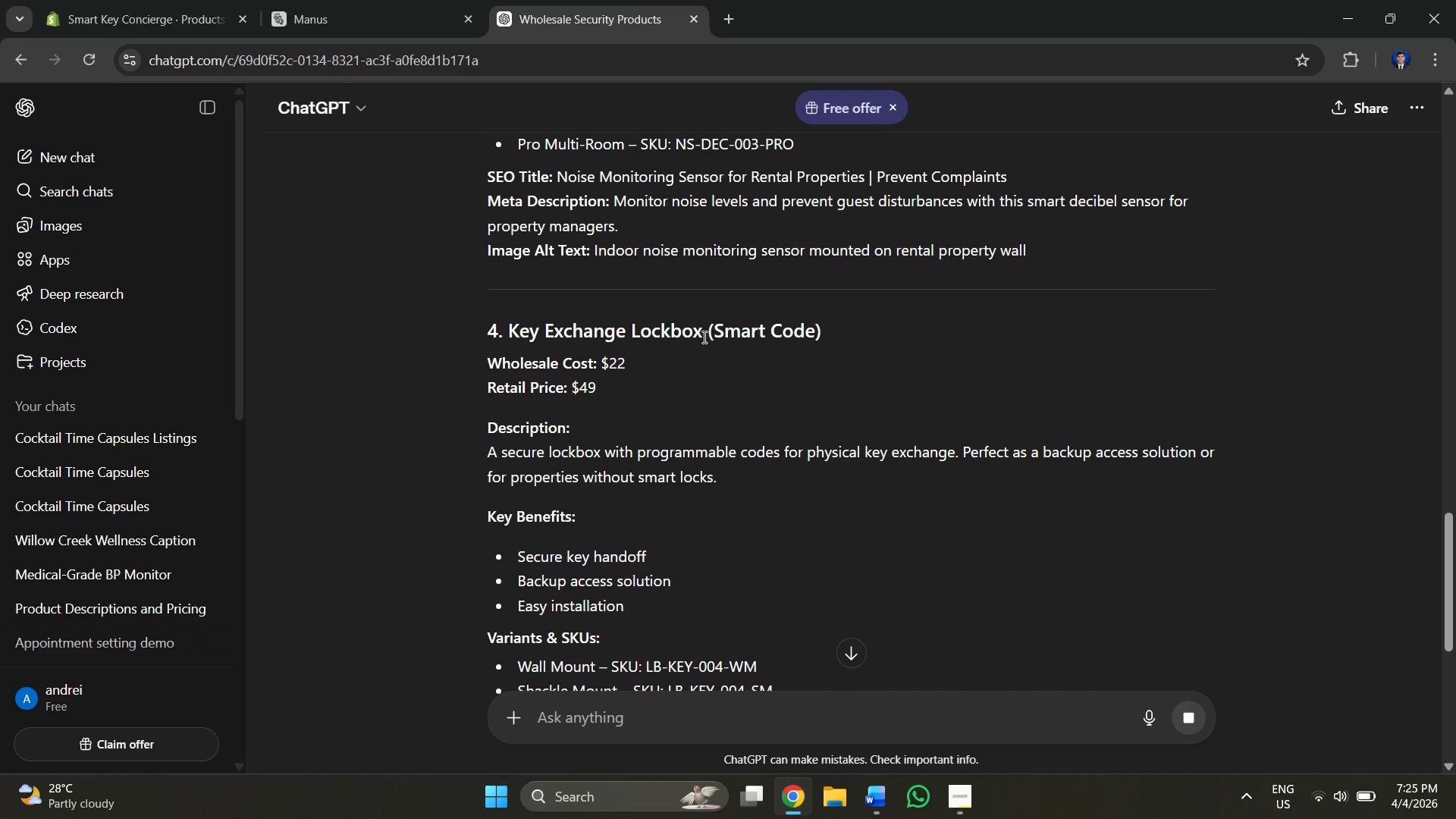 
scroll: coordinate [703, 337], scroll_direction: up, amount: 1.0
 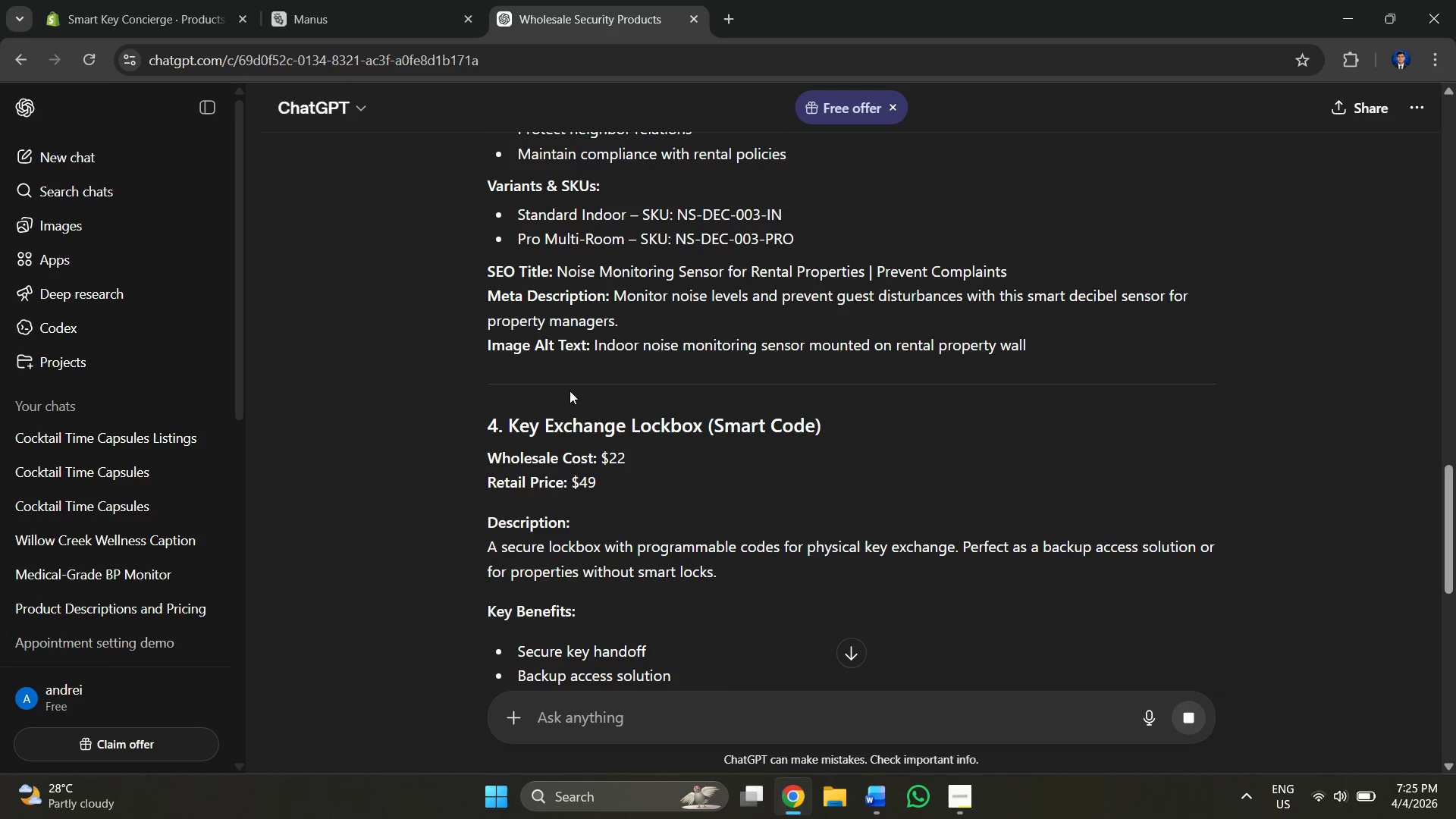 
scroll: coordinate [613, 441], scroll_direction: down, amount: 4.0
 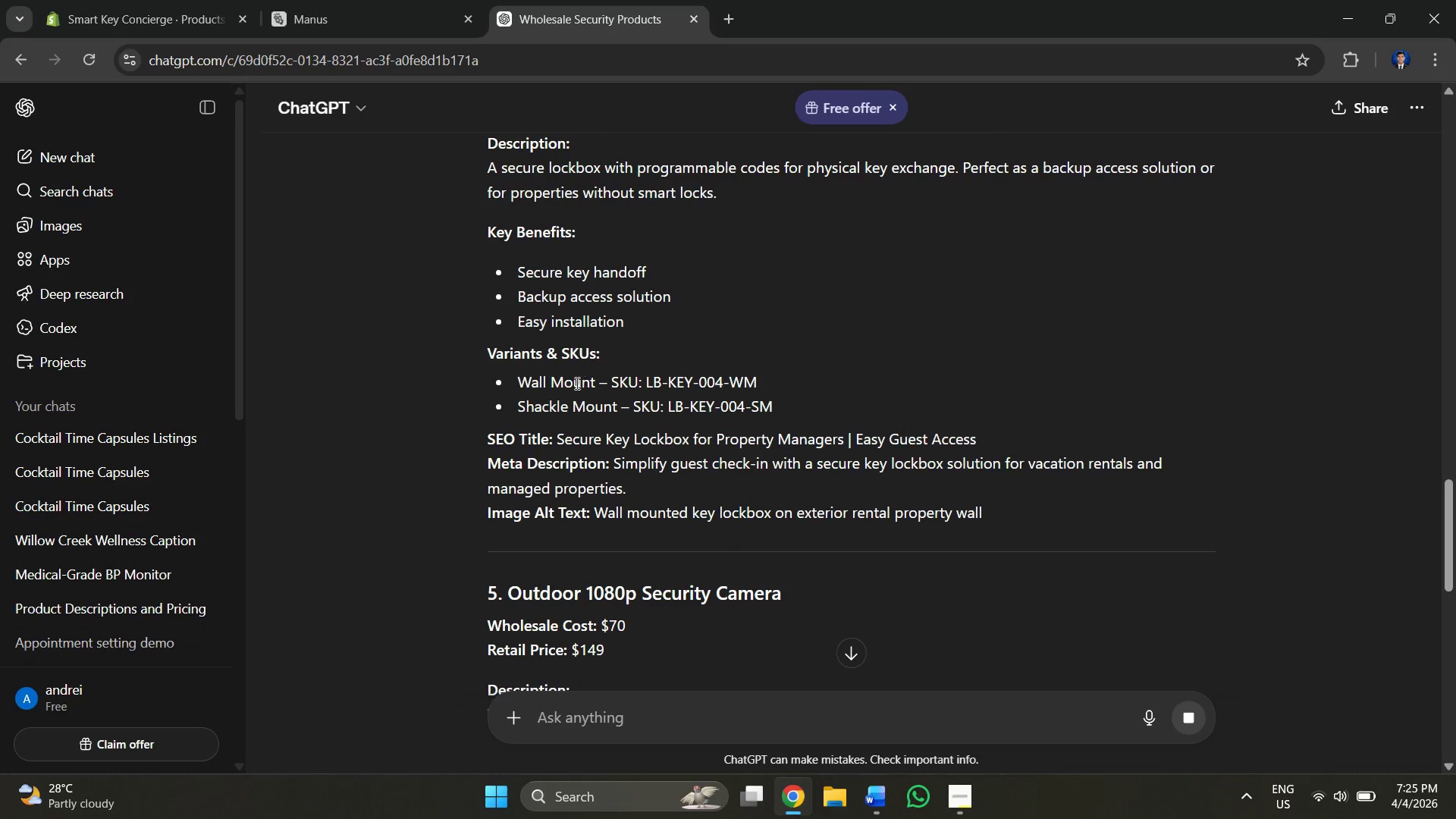 
left_click_drag(start_coordinate=[538, 380], to_coordinate=[592, 375])
 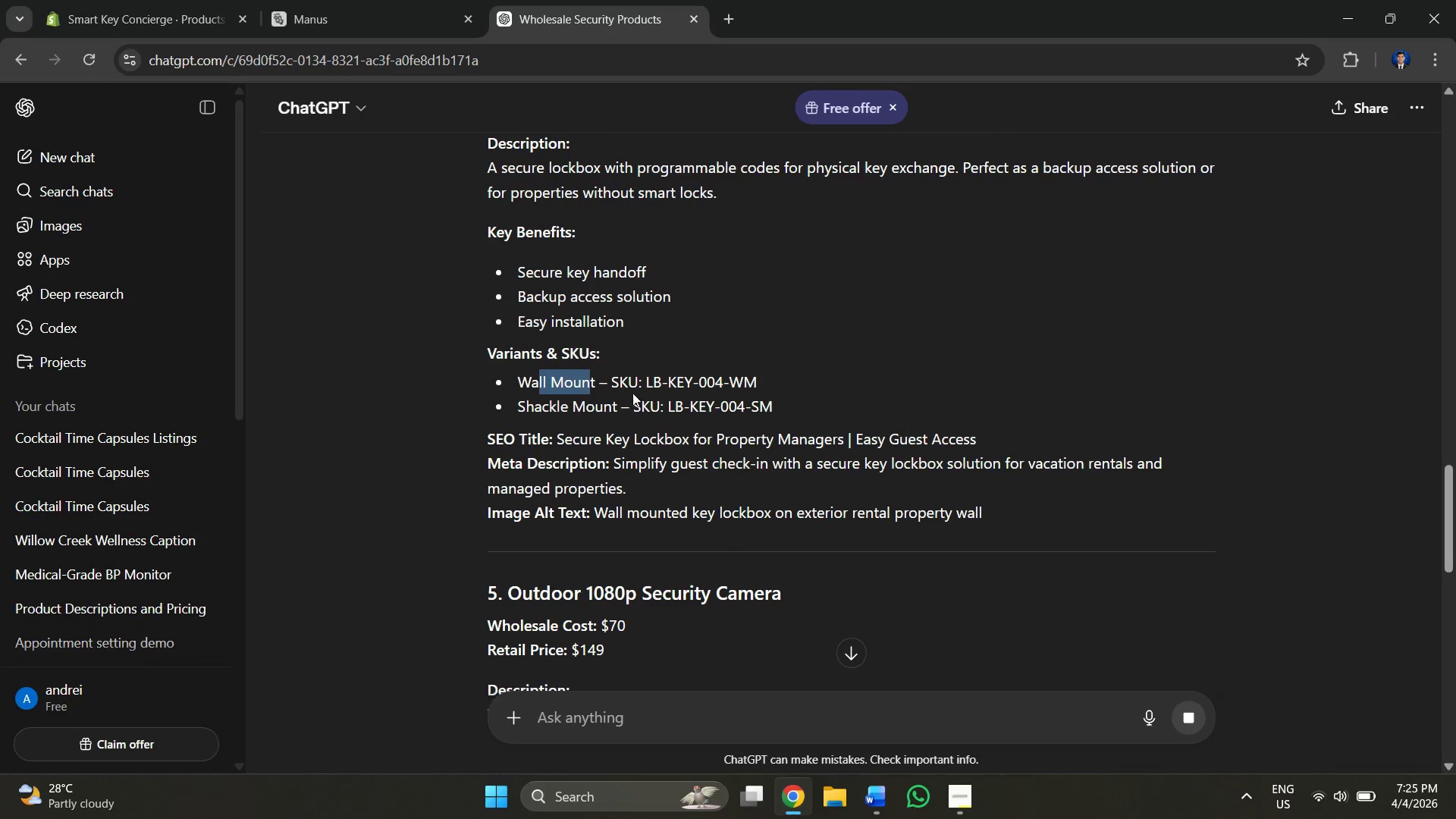 
left_click([642, 396])
 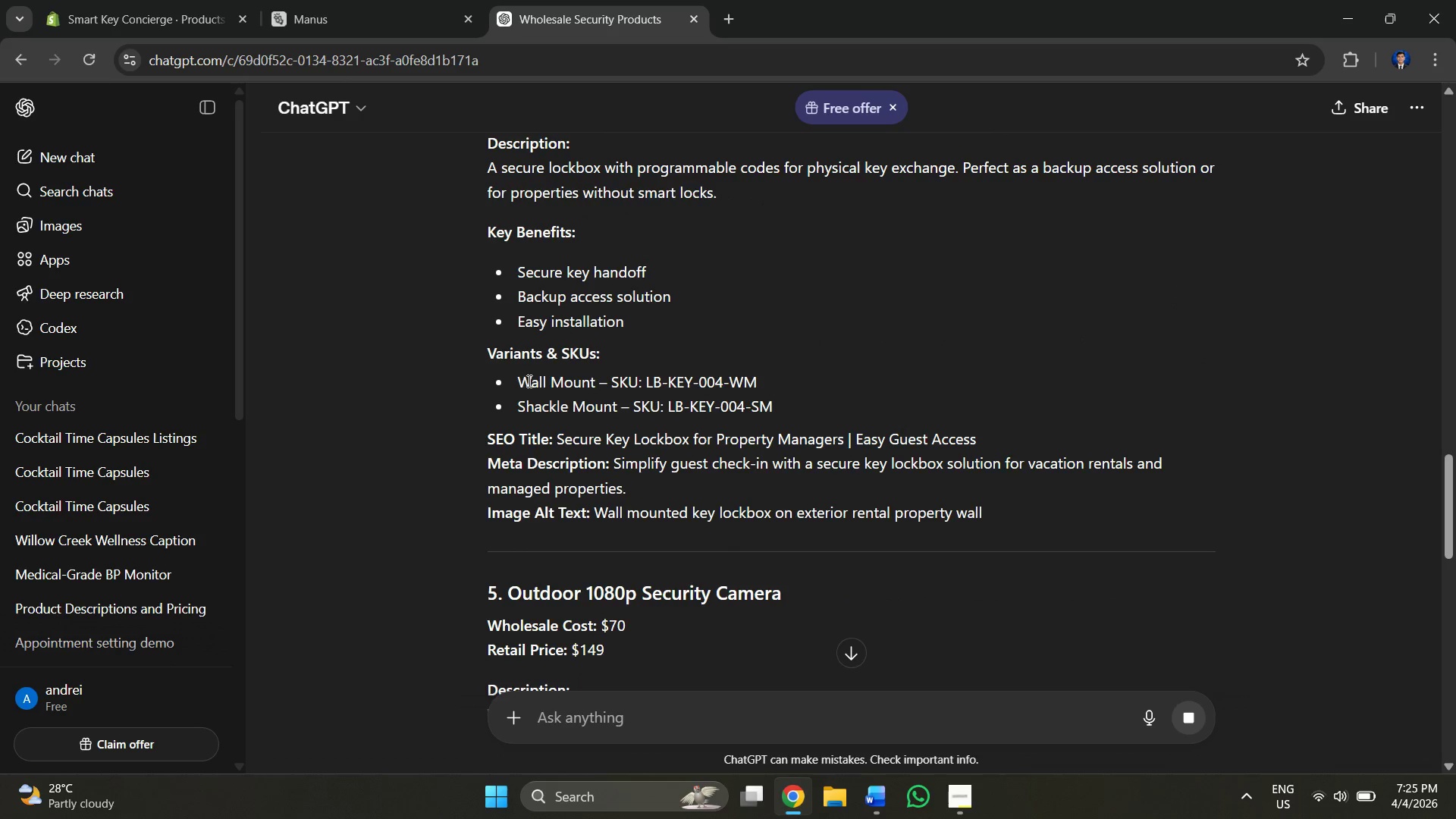 
left_click_drag(start_coordinate=[519, 378], to_coordinate=[637, 394])
 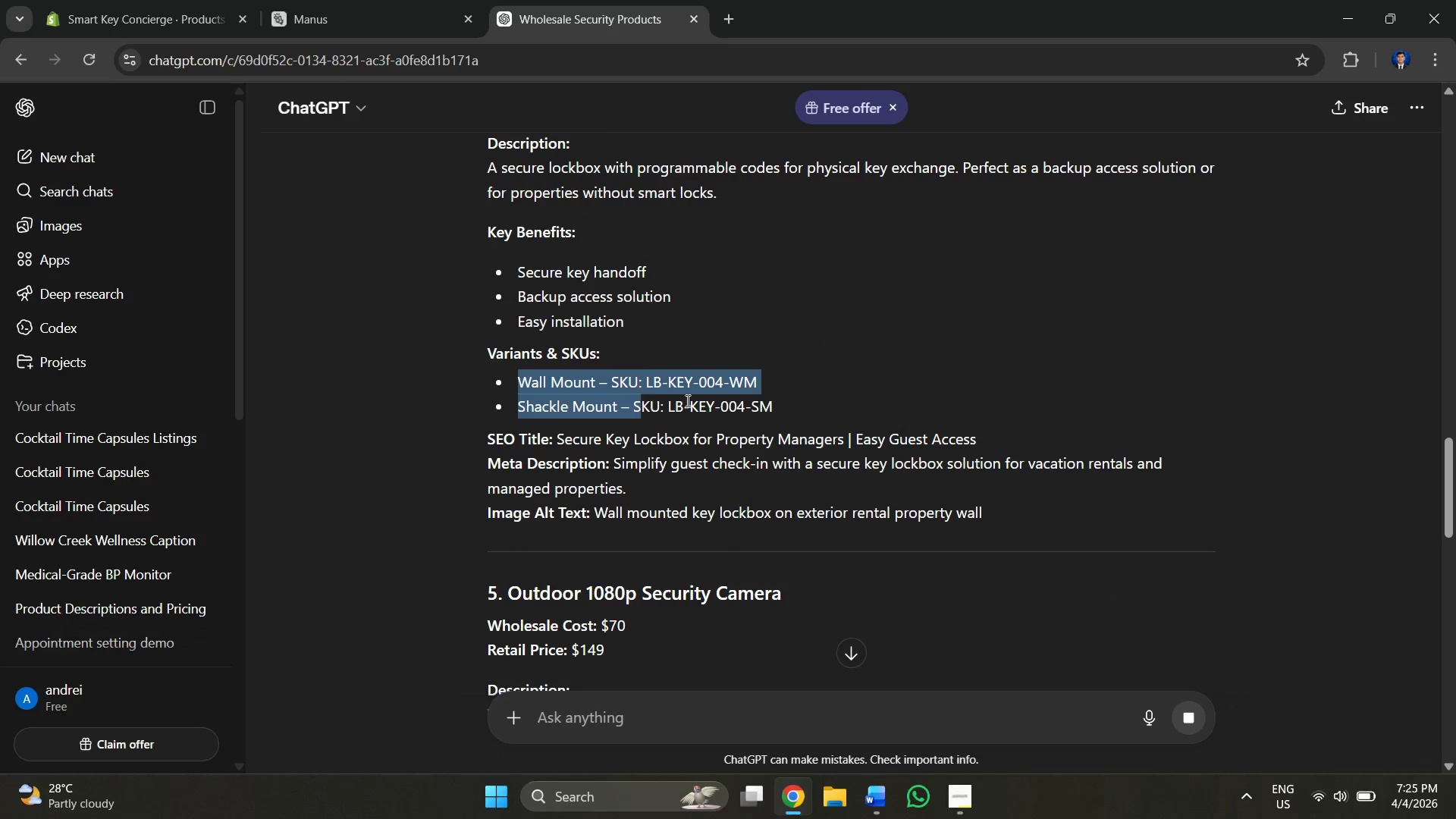 
left_click([704, 400])
 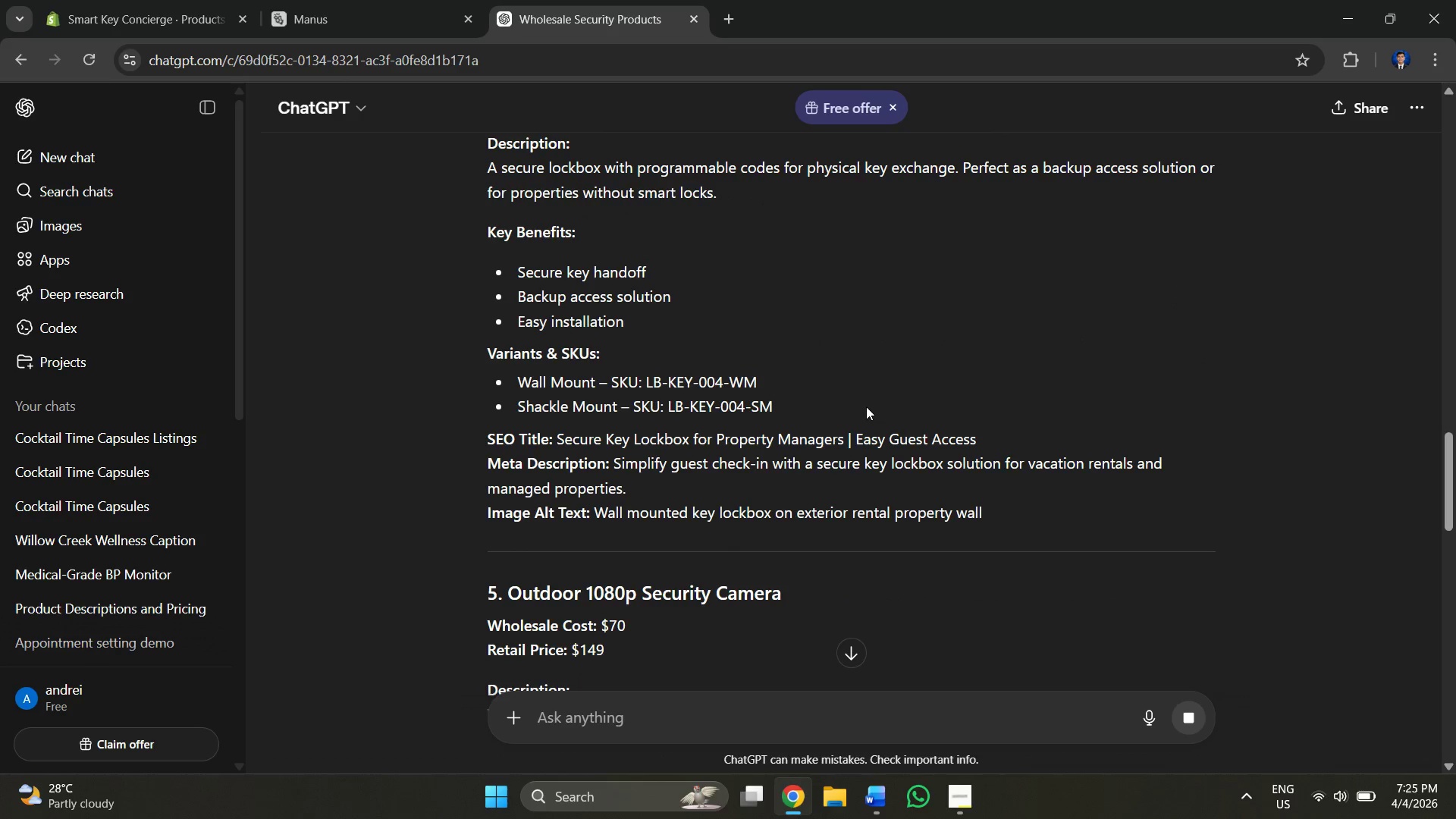 
scroll: coordinate [702, 407], scroll_direction: down, amount: 3.0
 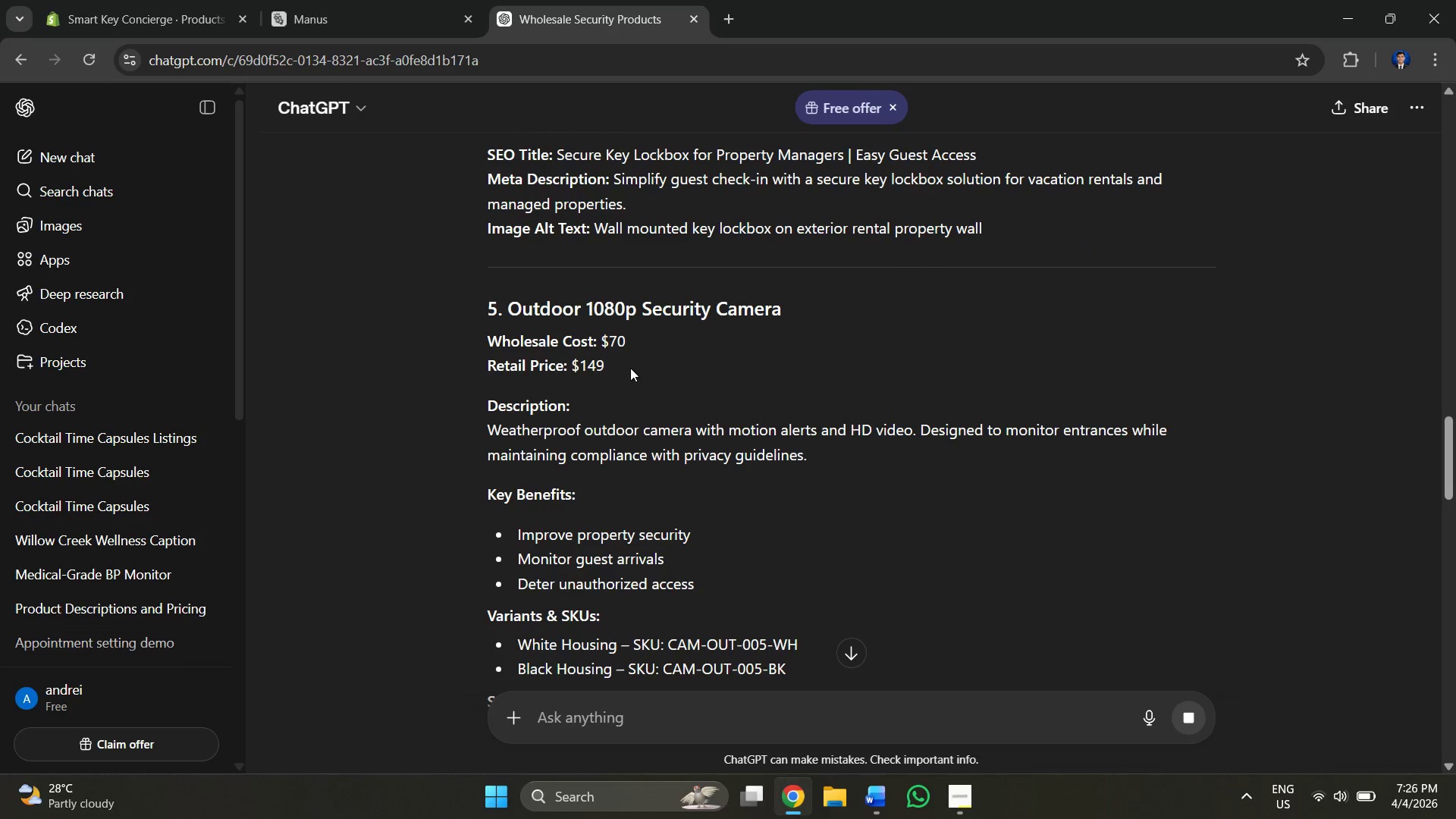 
scroll: coordinate [630, 366], scroll_direction: up, amount: 2.0
 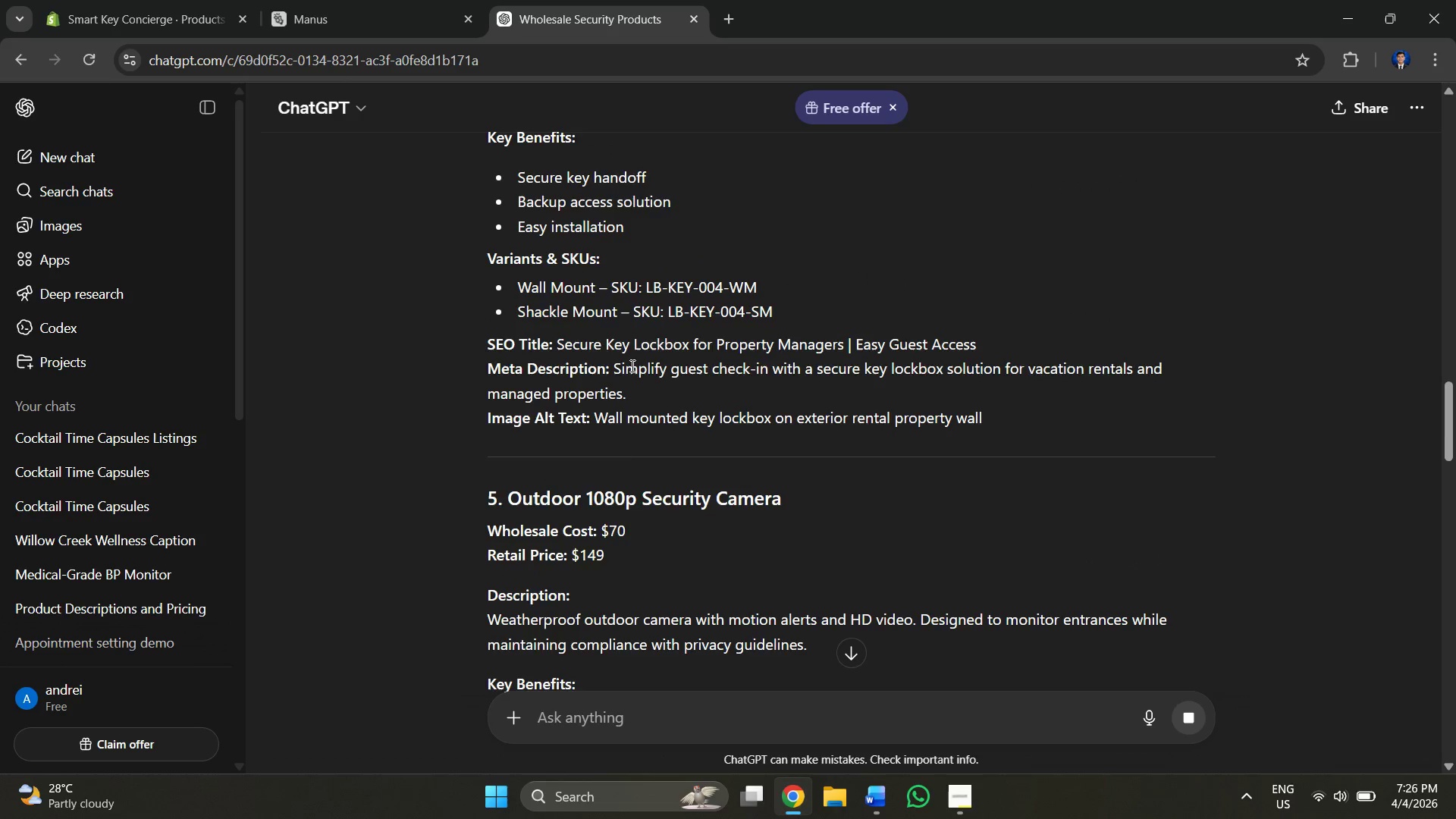 
scroll: coordinate [882, 326], scroll_direction: down, amount: 23.0
 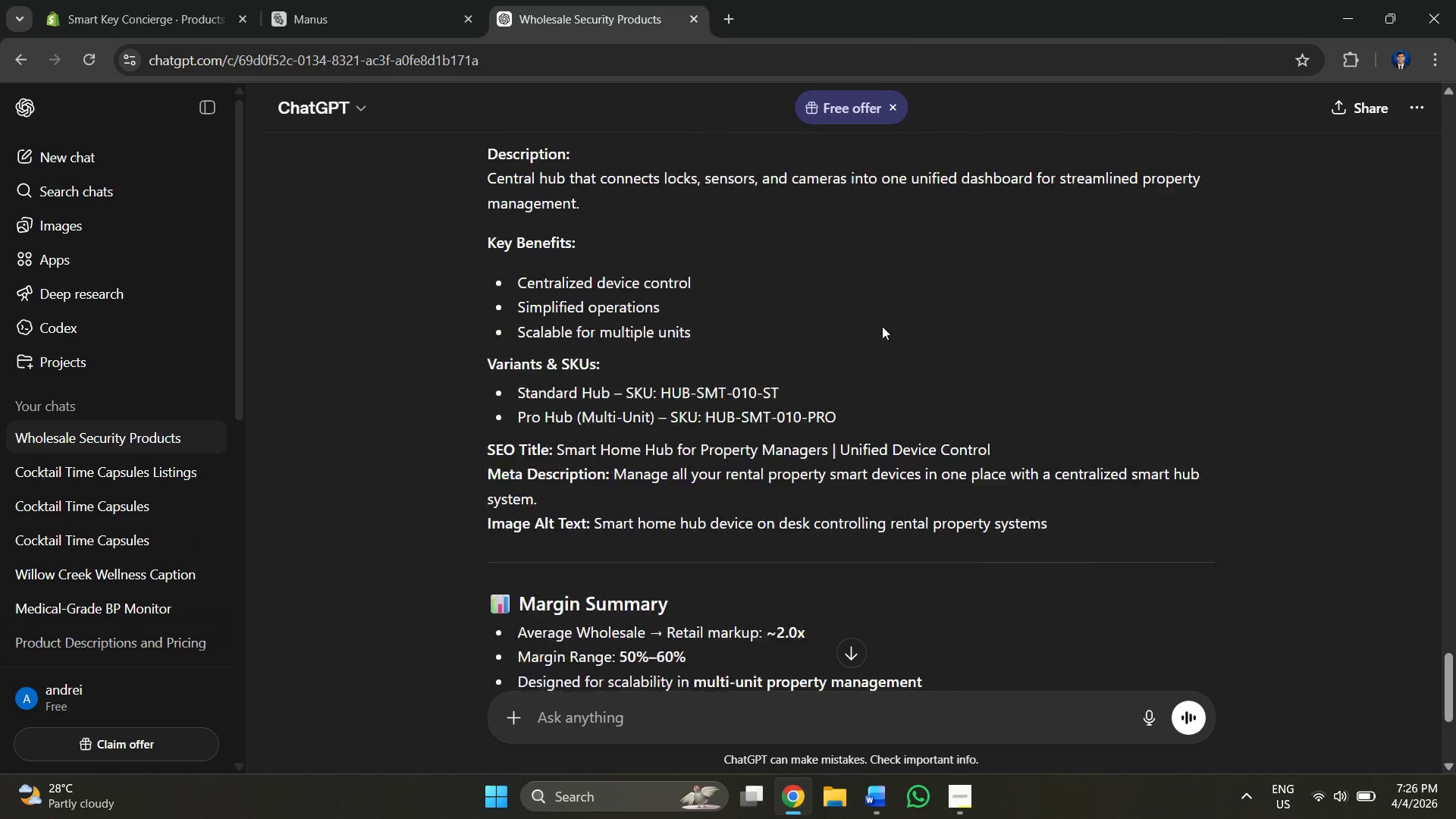 
left_click([318, 0])
 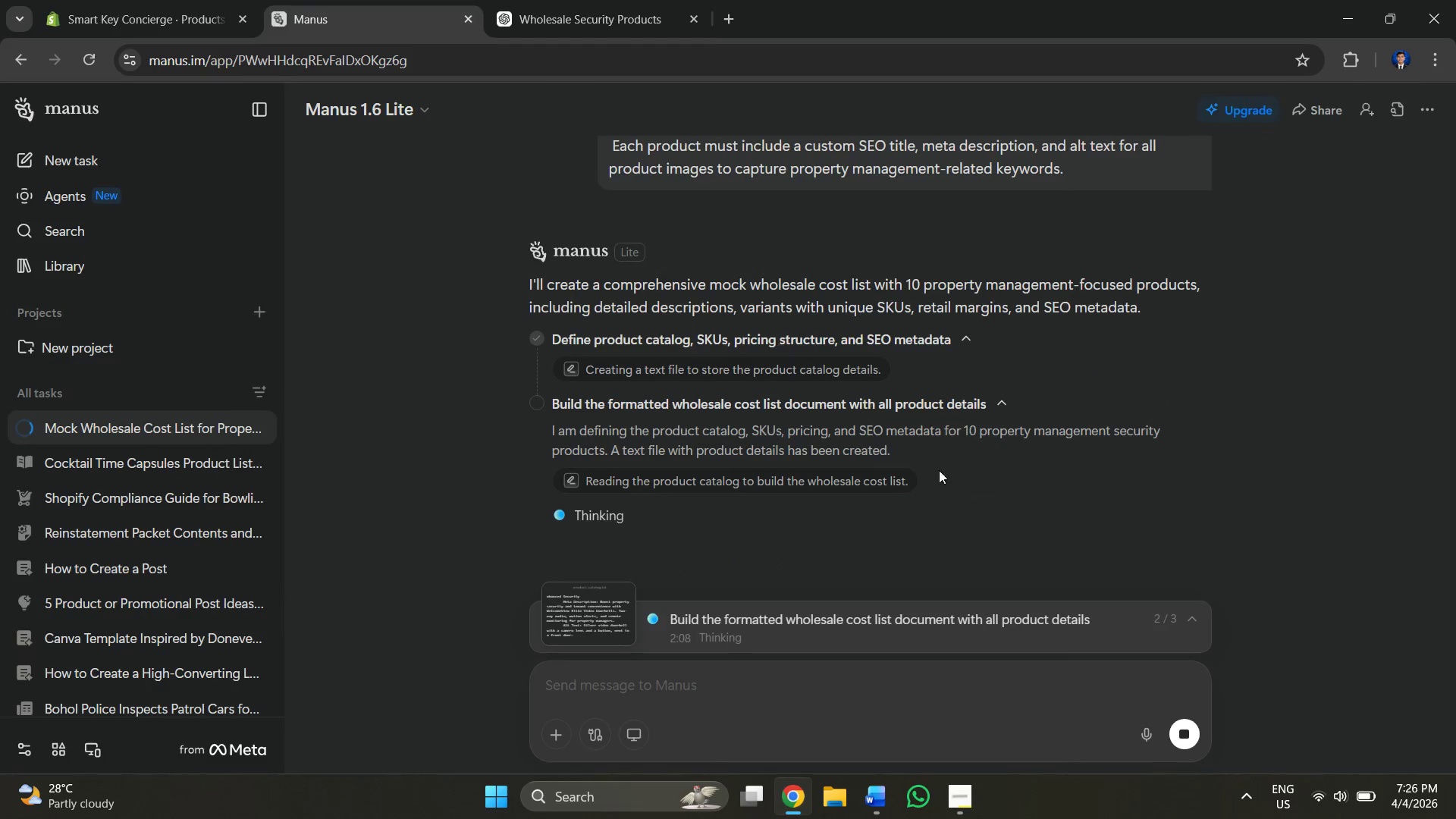 
scroll: coordinate [911, 440], scroll_direction: down, amount: 6.0
 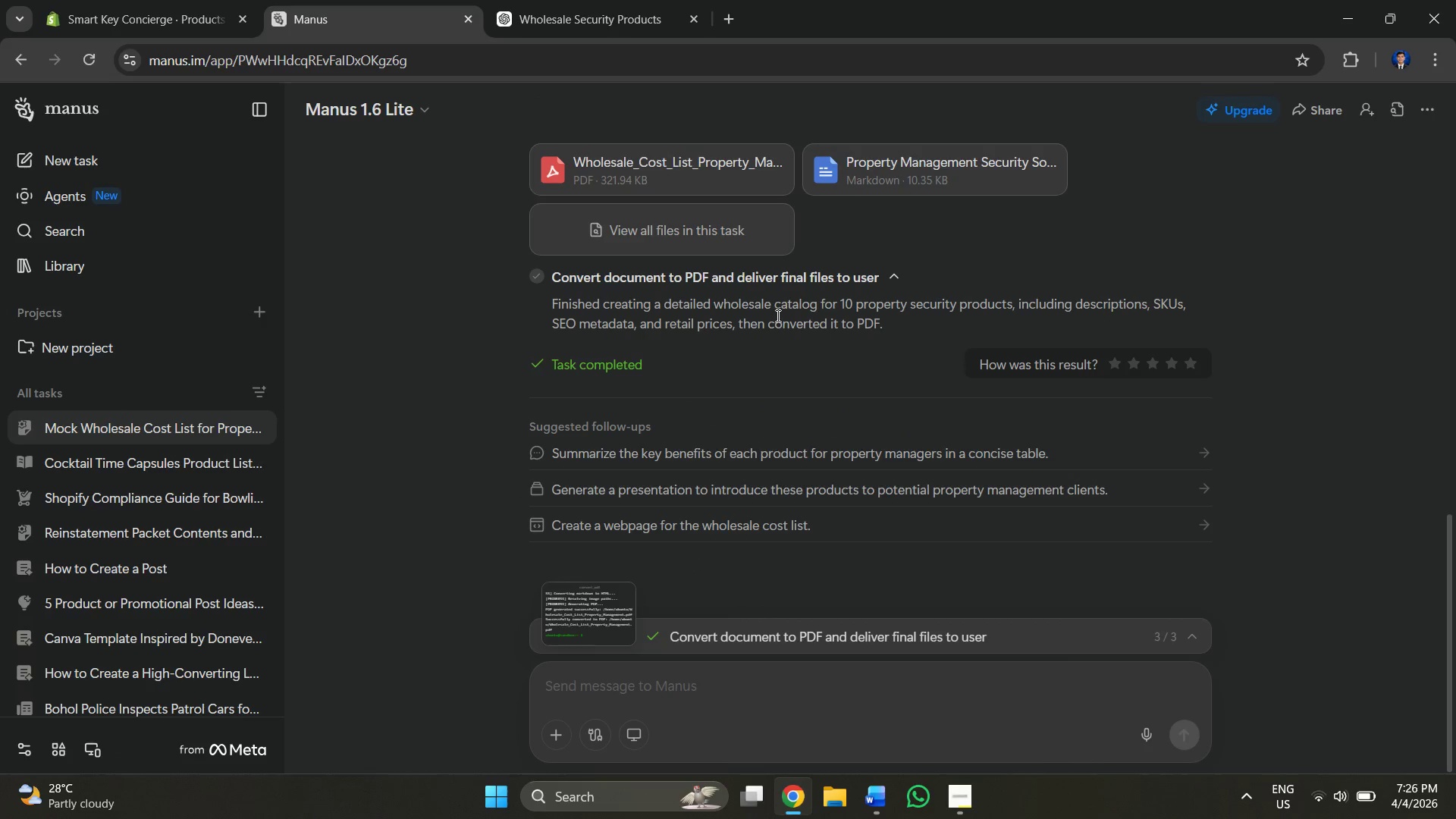 
scroll: coordinate [732, 256], scroll_direction: up, amount: 2.0
 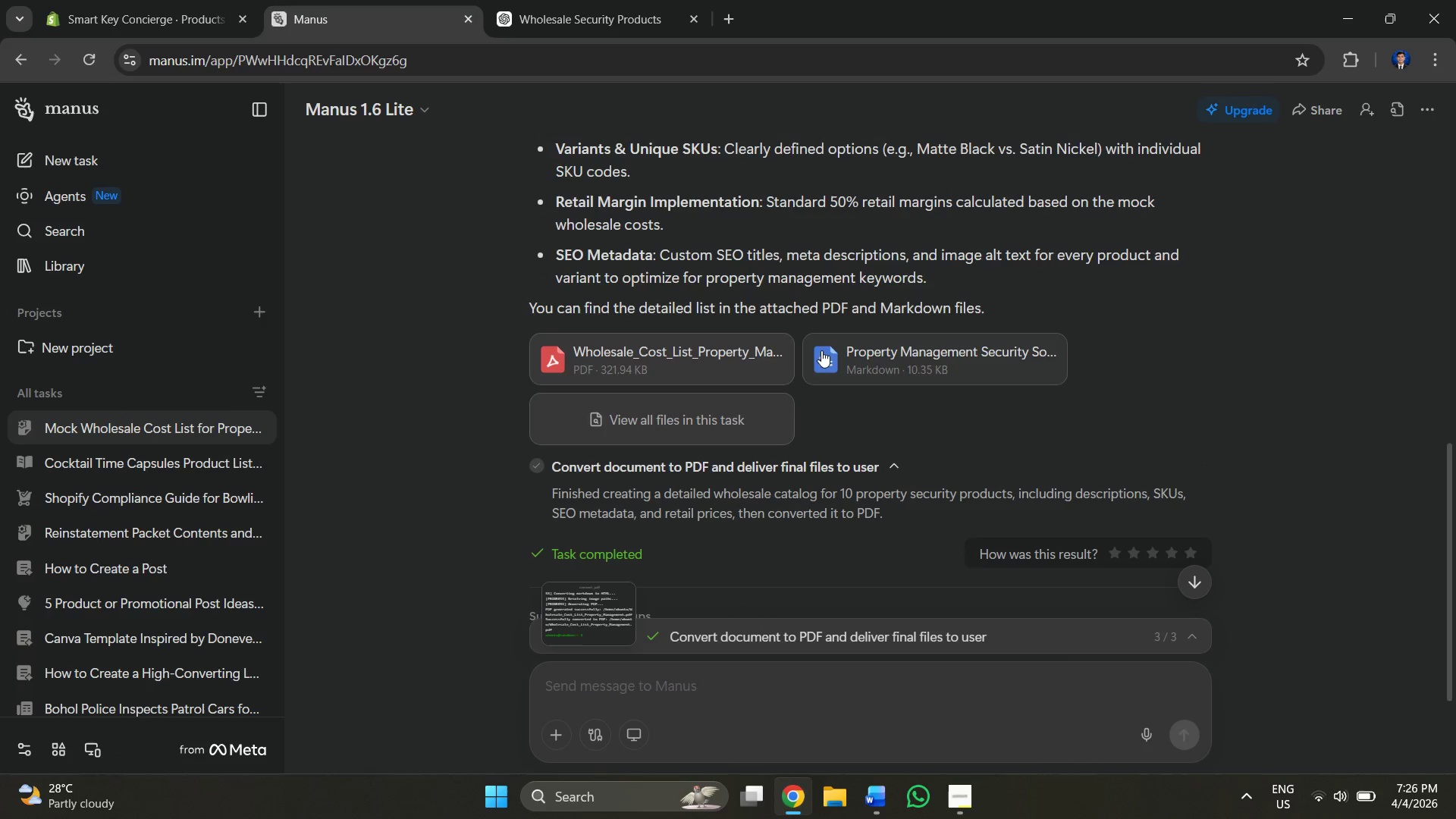 
left_click([918, 356])
 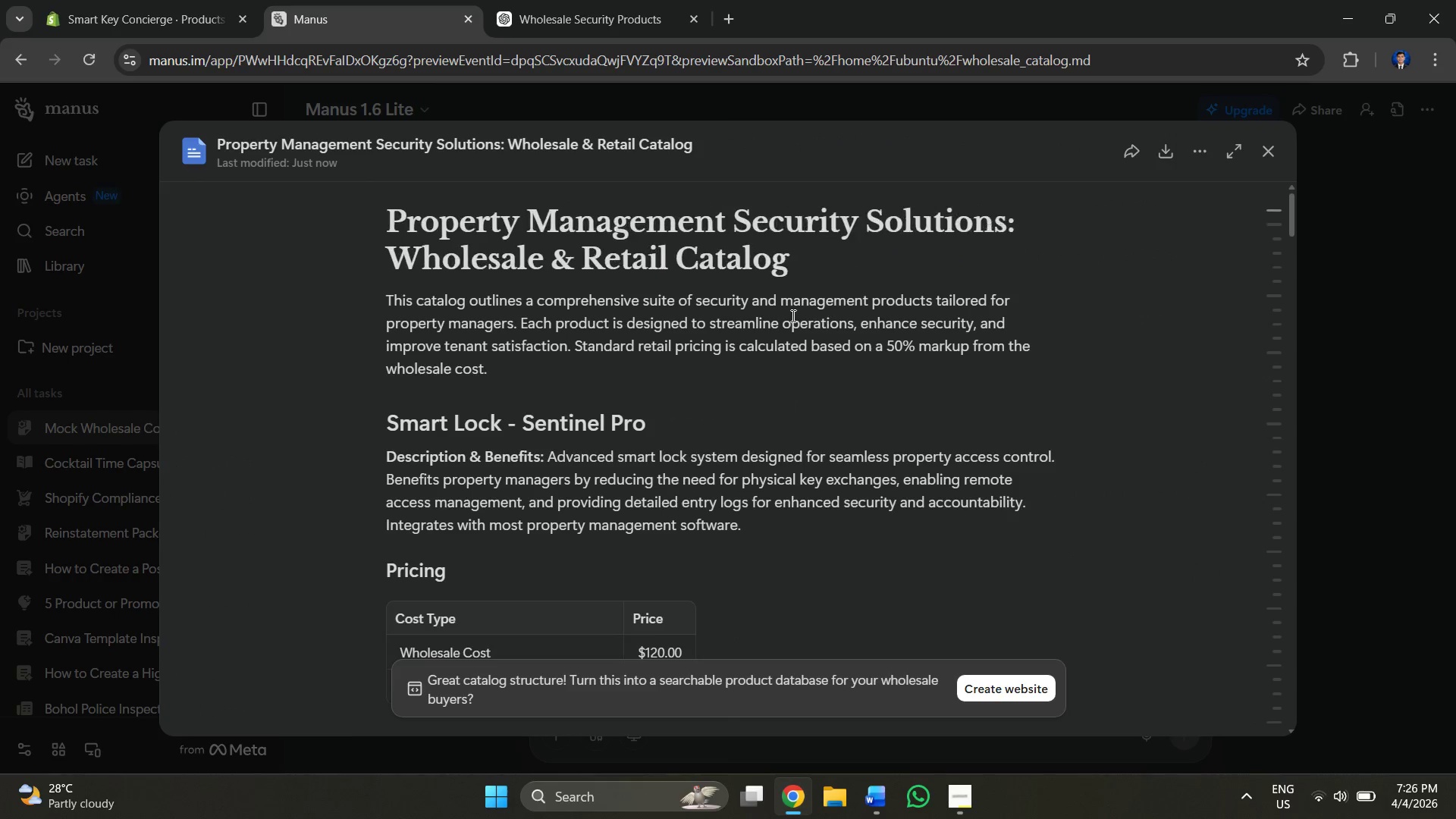 
scroll: coordinate [716, 337], scroll_direction: down, amount: 3.0
 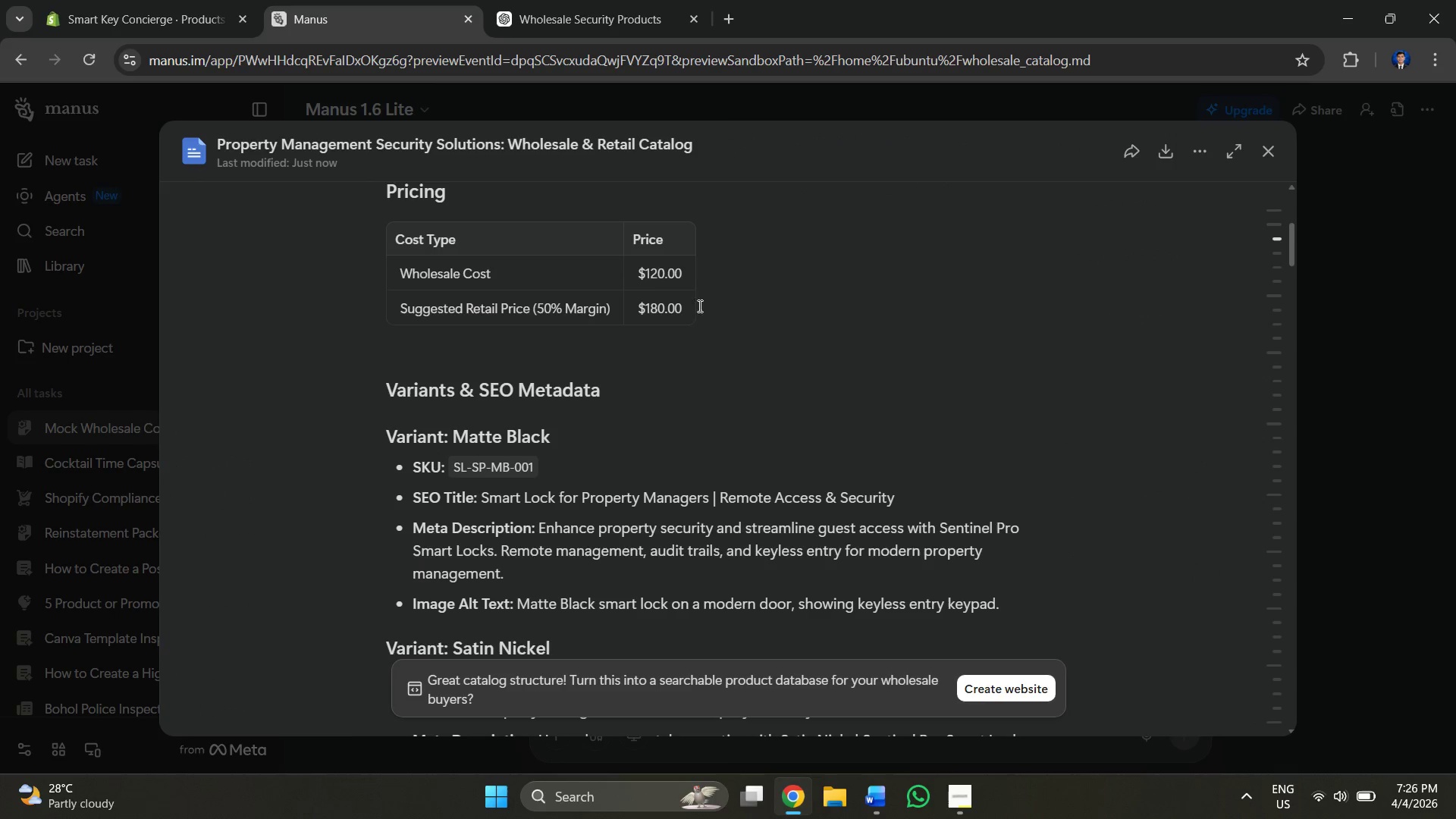 
left_click_drag(start_coordinate=[629, 271], to_coordinate=[730, 272])
 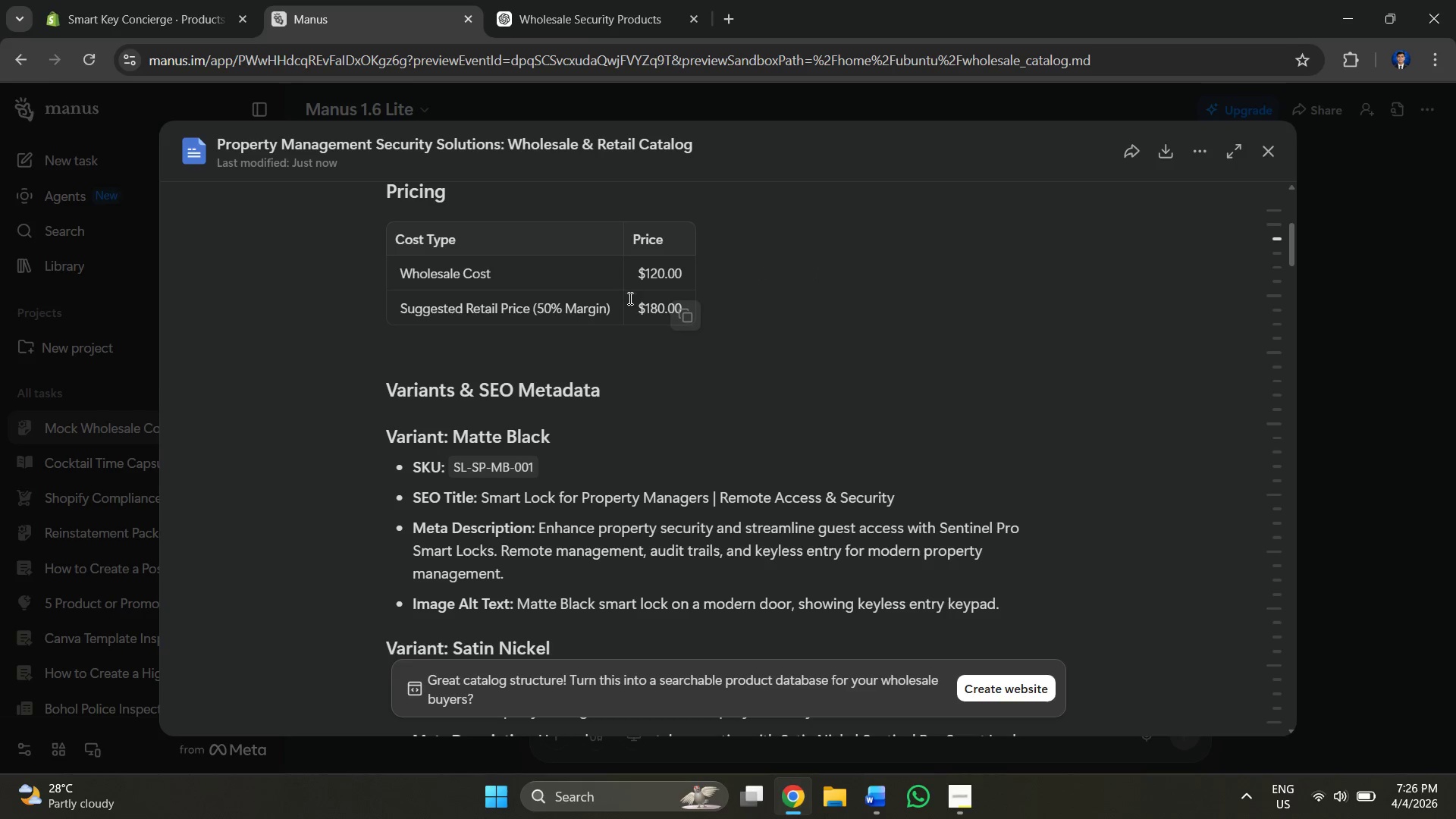 
left_click_drag(start_coordinate=[633, 313], to_coordinate=[670, 315])
 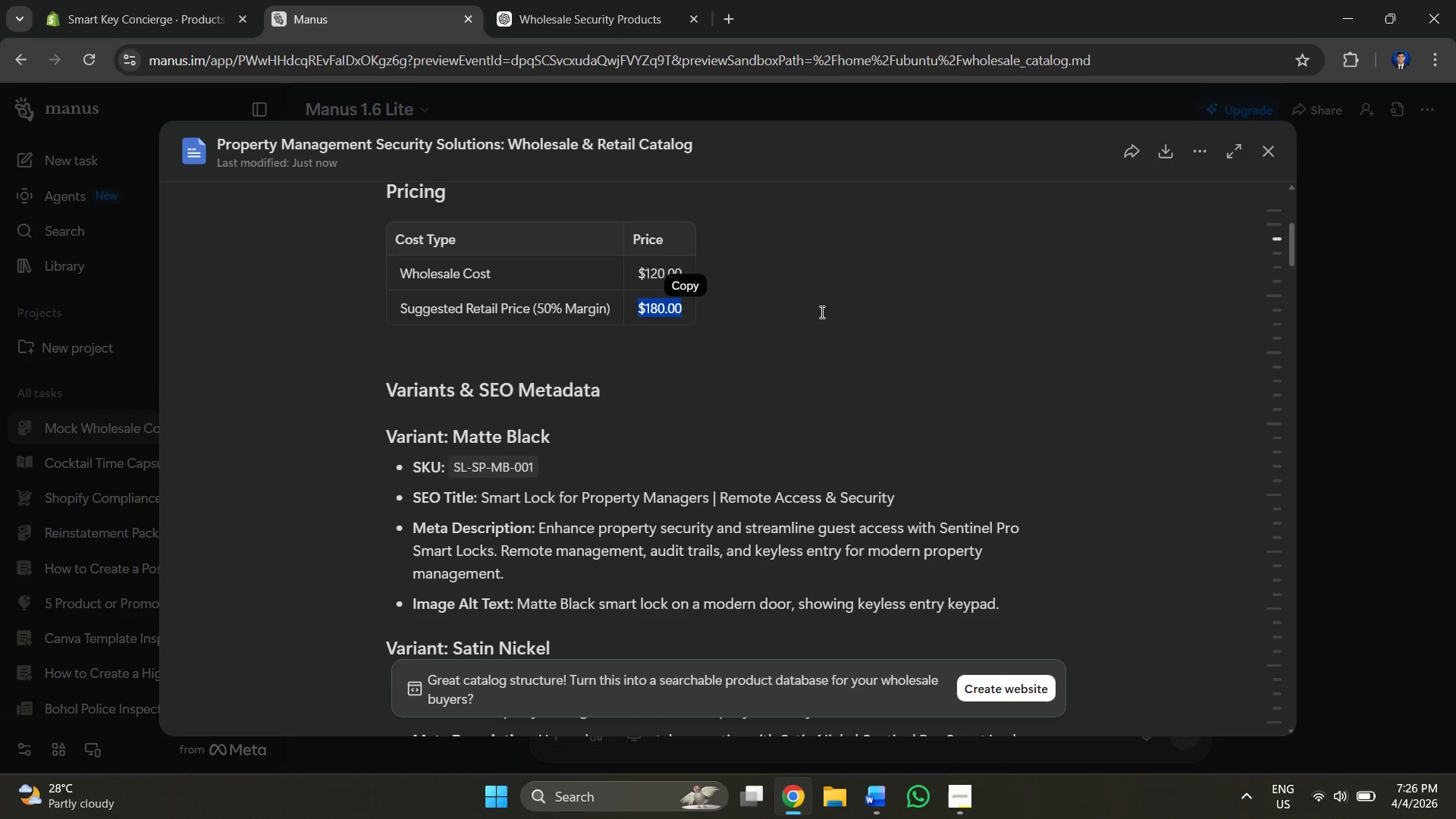 
left_click([824, 312])
 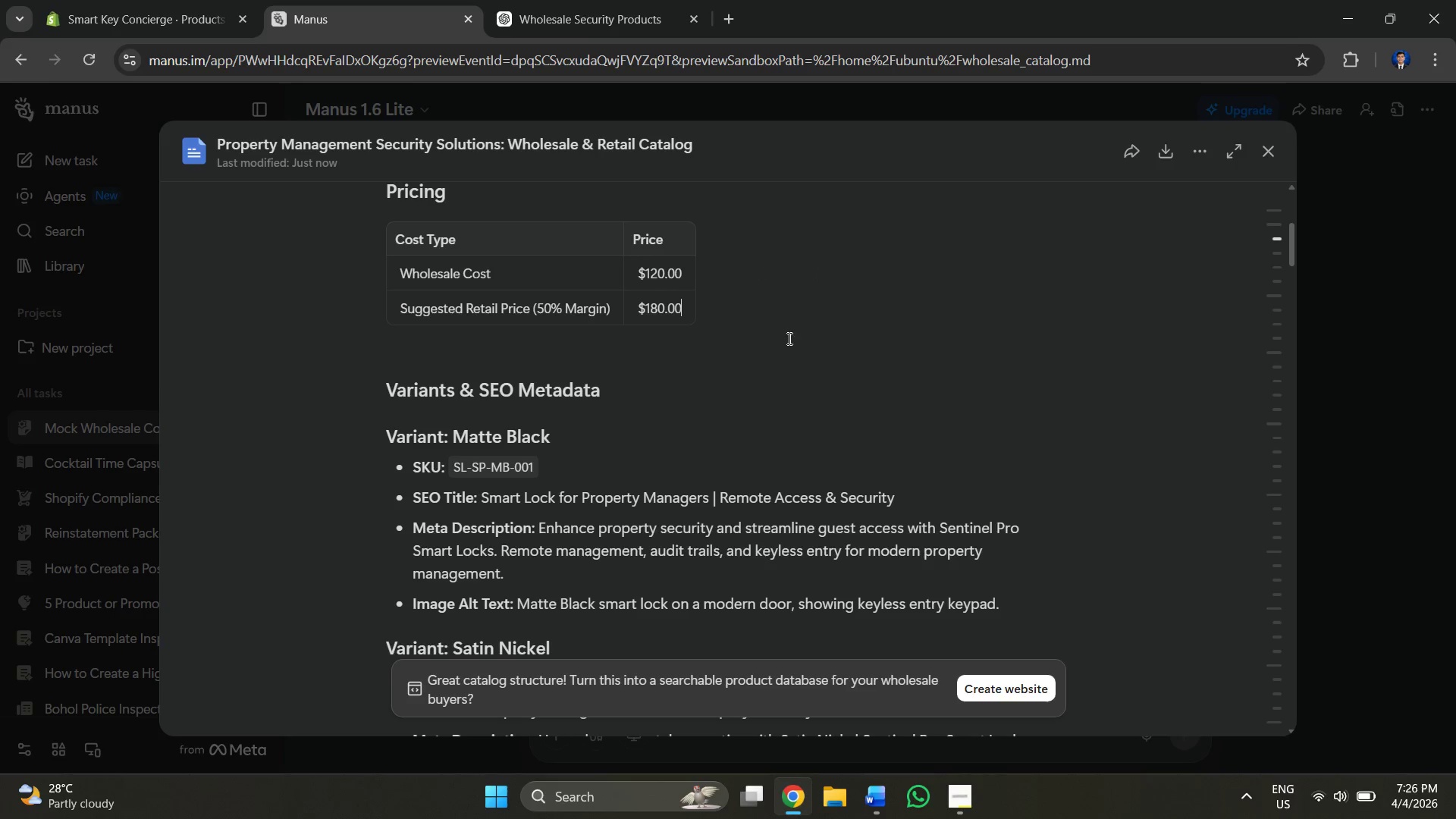 
scroll: coordinate [567, 382], scroll_direction: down, amount: 9.0
 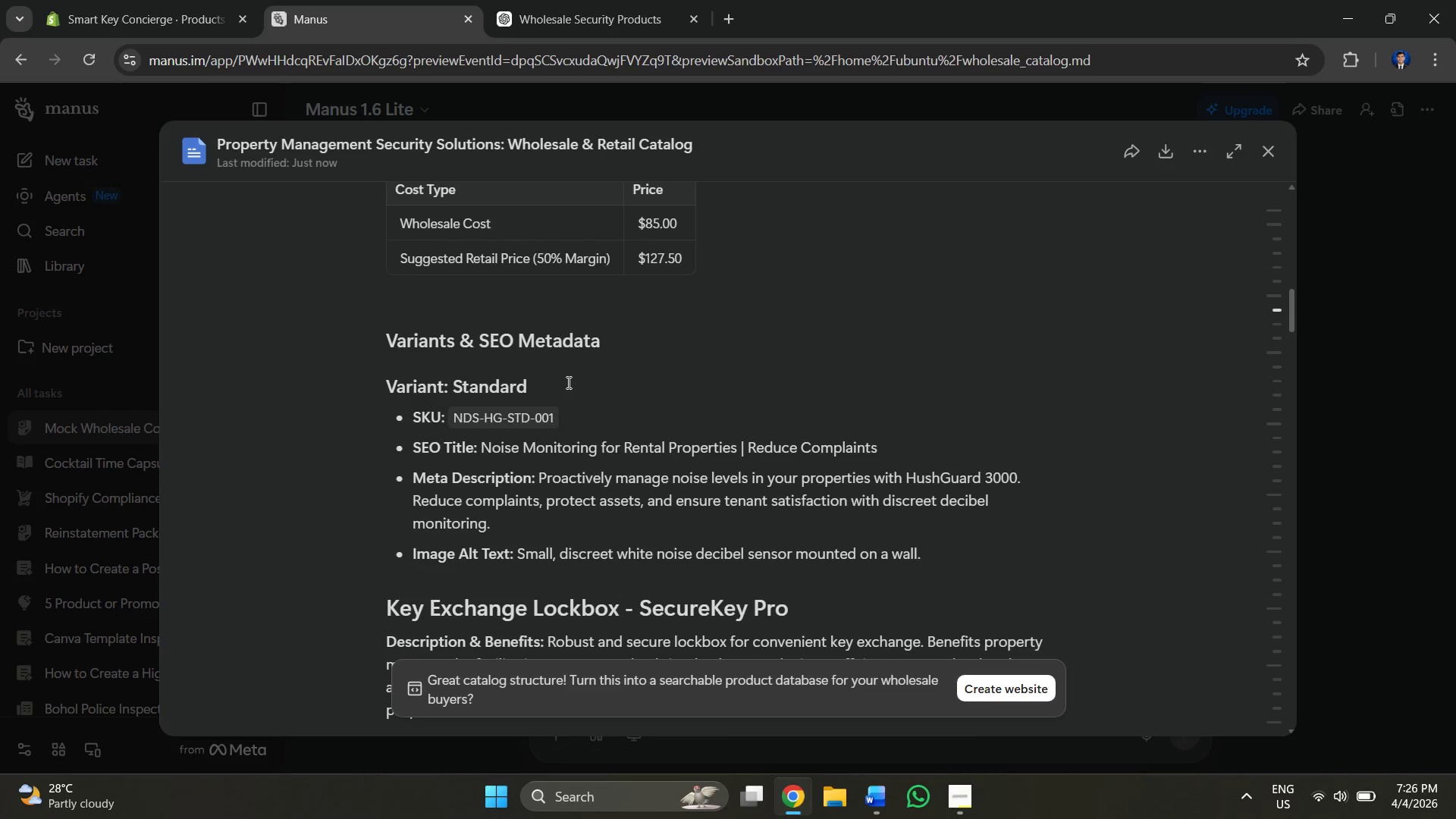 
scroll: coordinate [567, 382], scroll_direction: up, amount: 17.0
 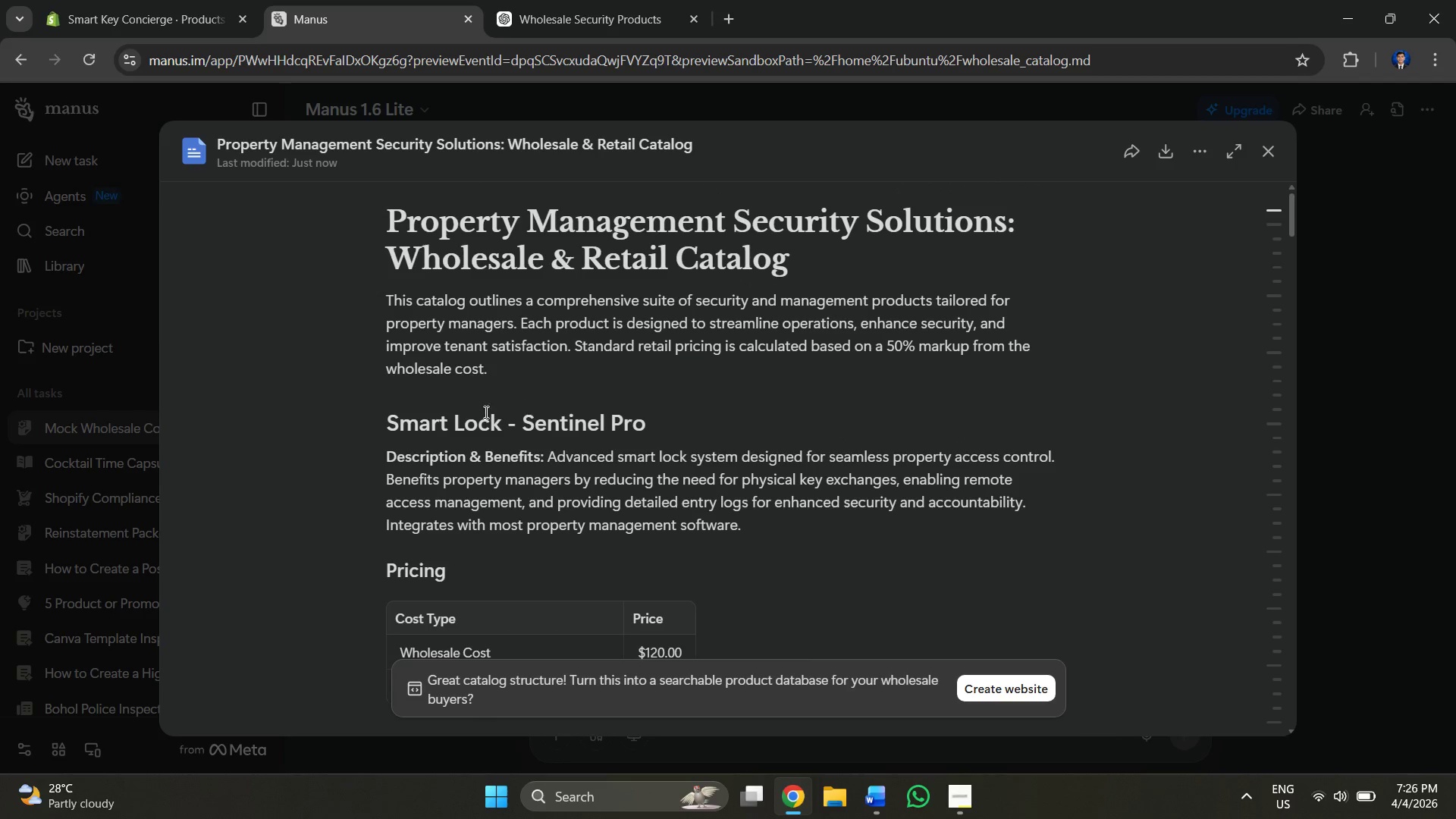 
left_click_drag(start_coordinate=[388, 425], to_coordinate=[664, 433])
 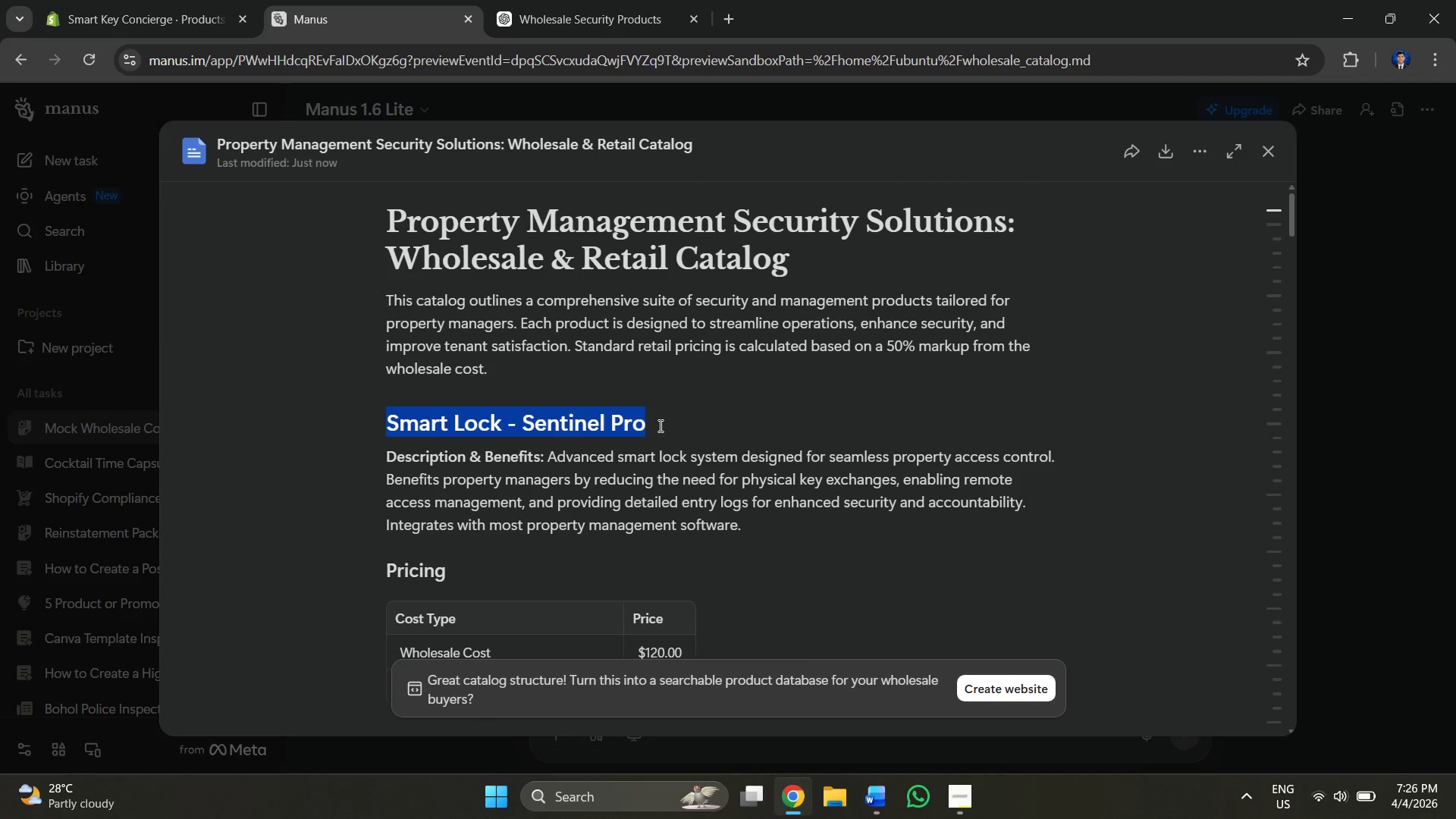 
left_click([659, 425])
 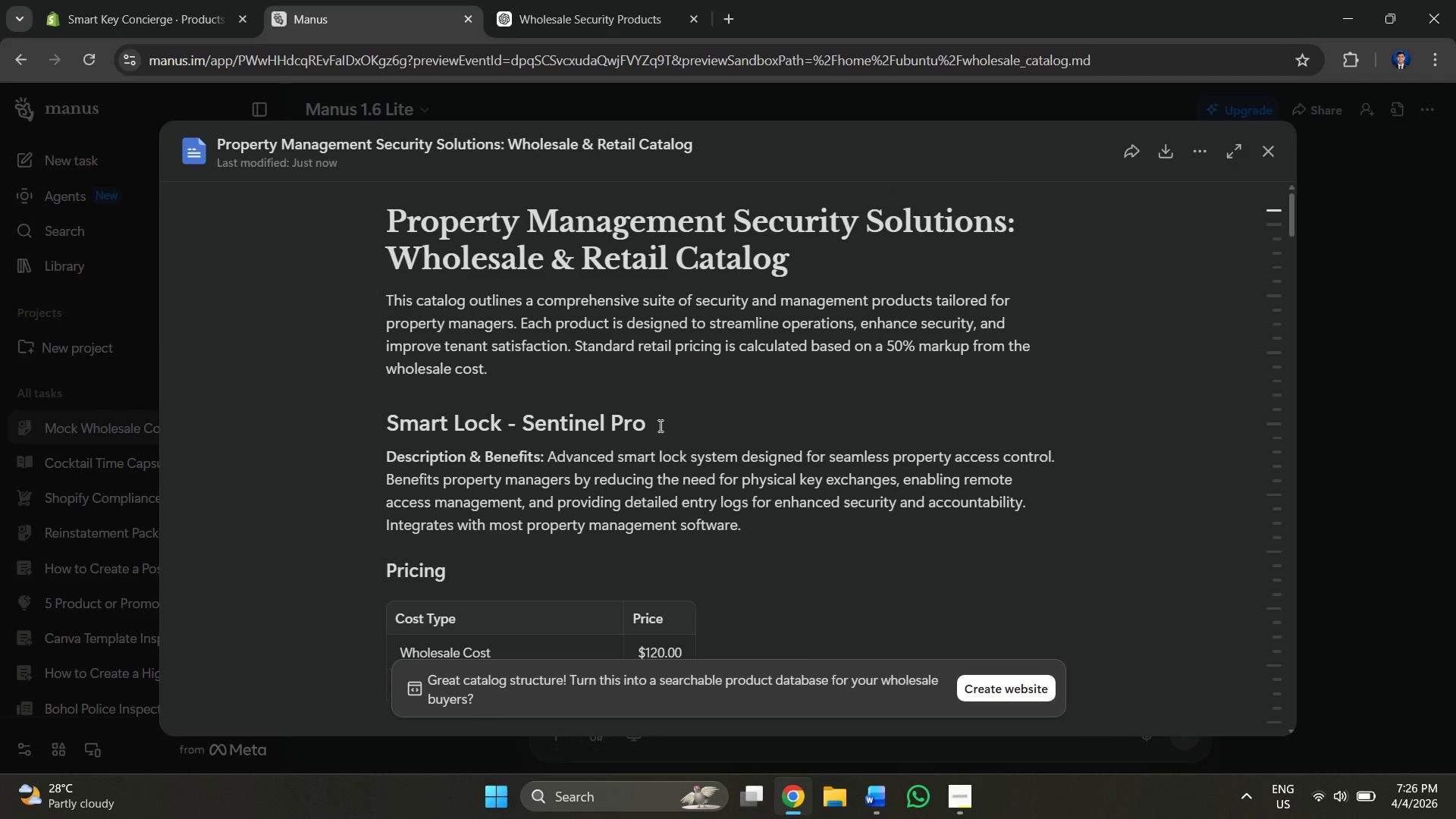 
scroll: coordinate [554, 386], scroll_direction: down, amount: 10.0
 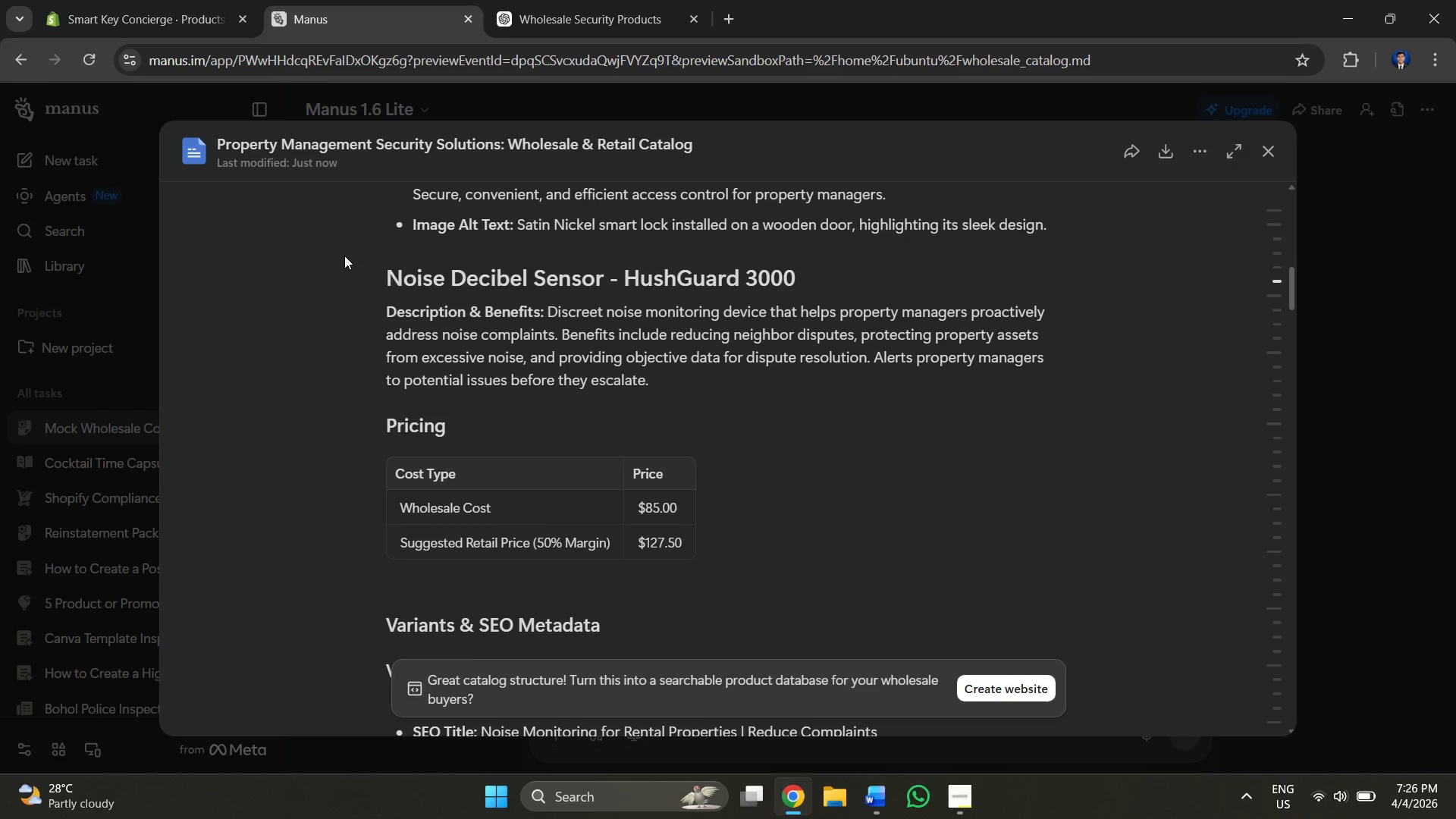 
left_click_drag(start_coordinate=[385, 262], to_coordinate=[810, 268])
 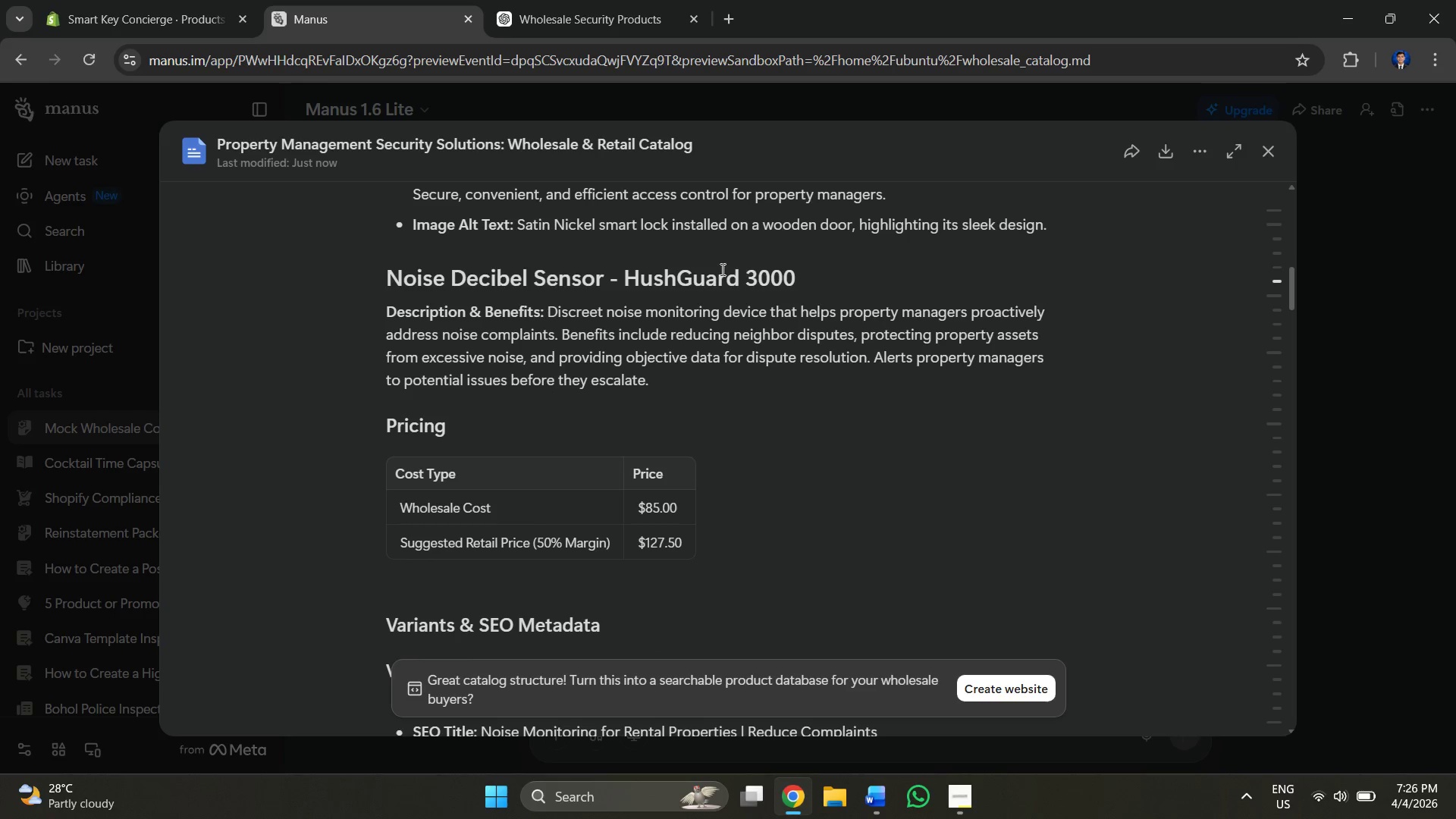 
left_click([721, 269])
 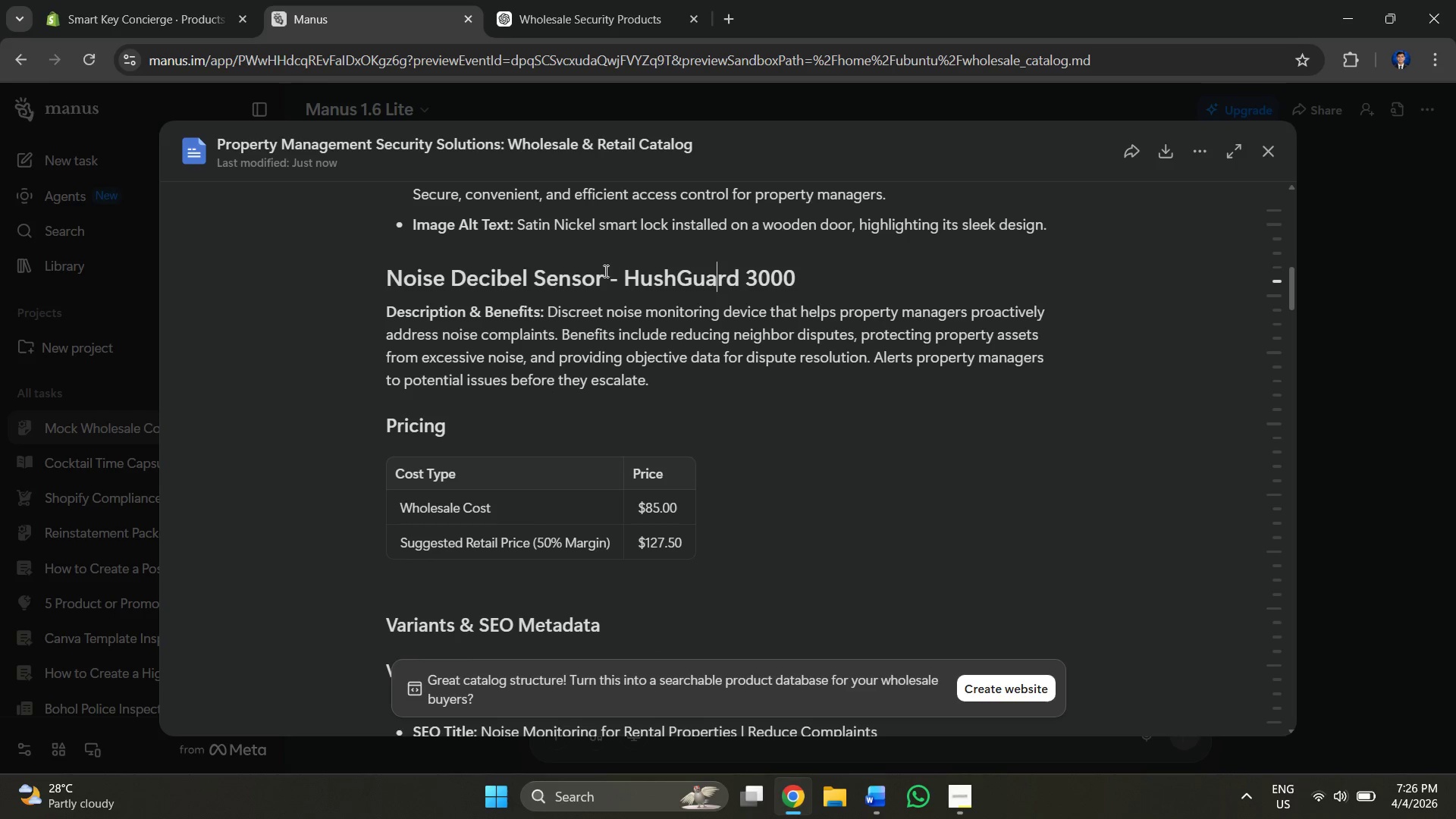 
left_click_drag(start_coordinate=[604, 271], to_coordinate=[403, 283])
 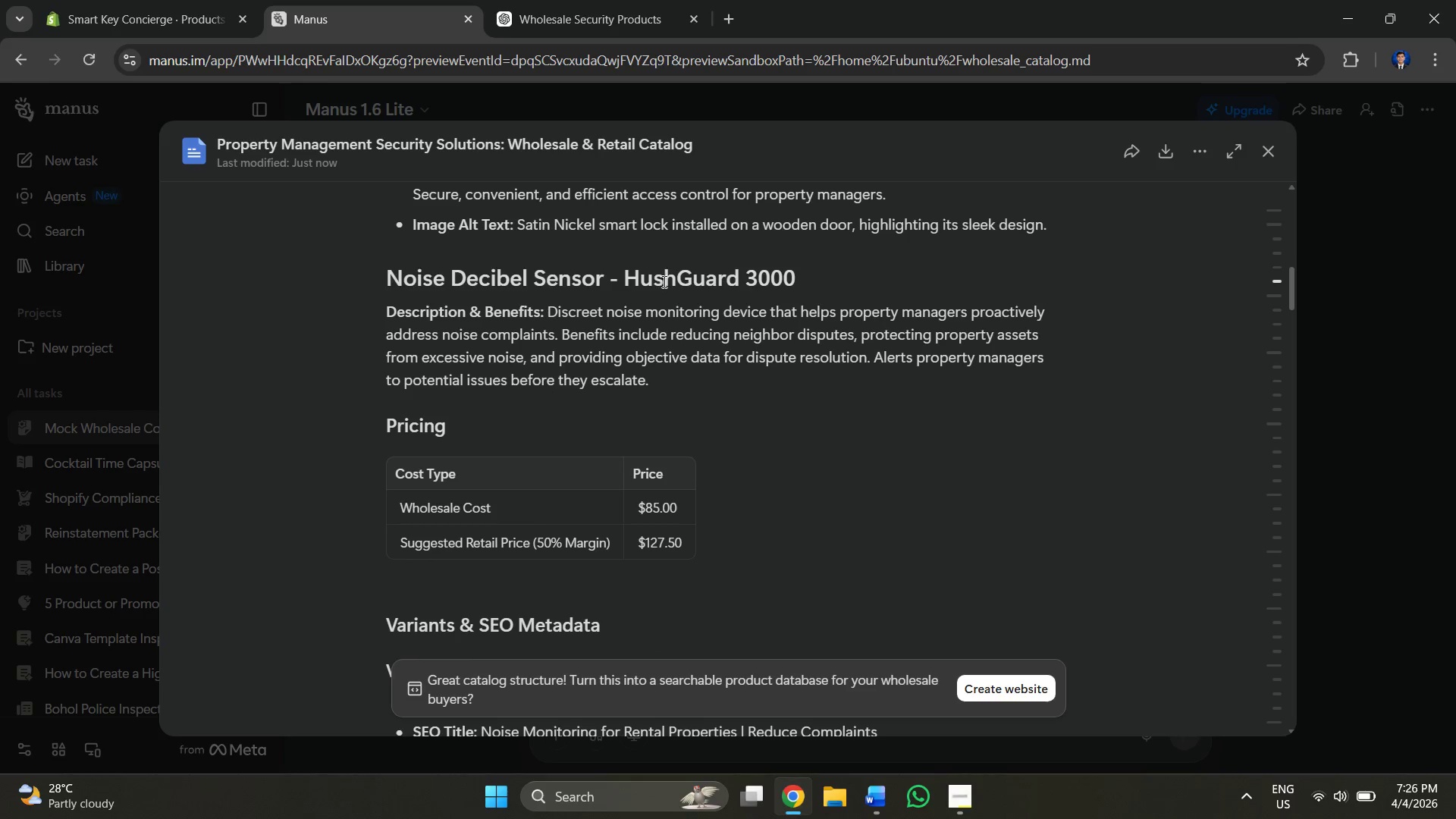 
scroll: coordinate [660, 284], scroll_direction: down, amount: 4.0
 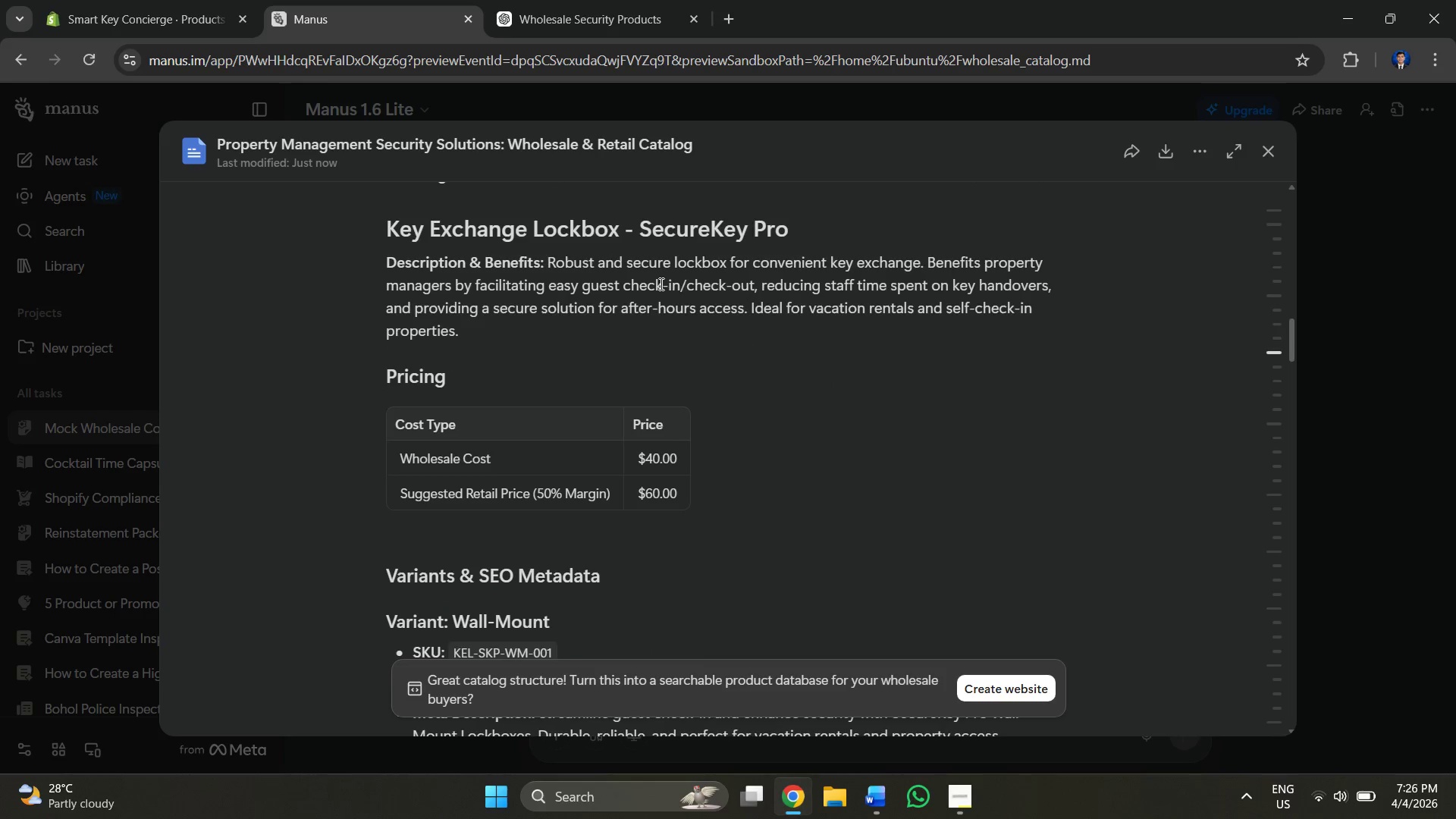 
scroll: coordinate [660, 284], scroll_direction: up, amount: 1.0
 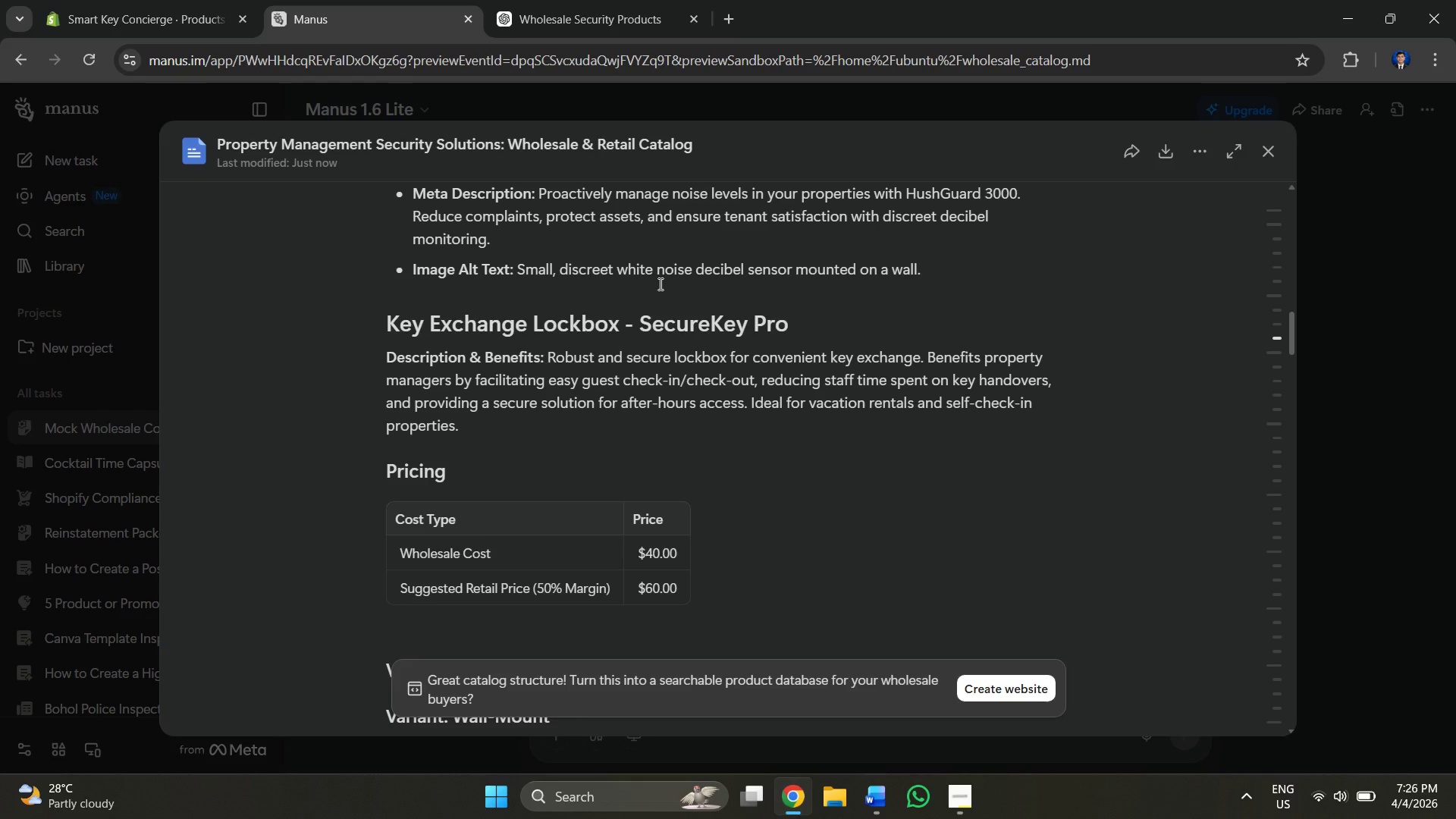 
scroll: coordinate [659, 284], scroll_direction: down, amount: 1.0
 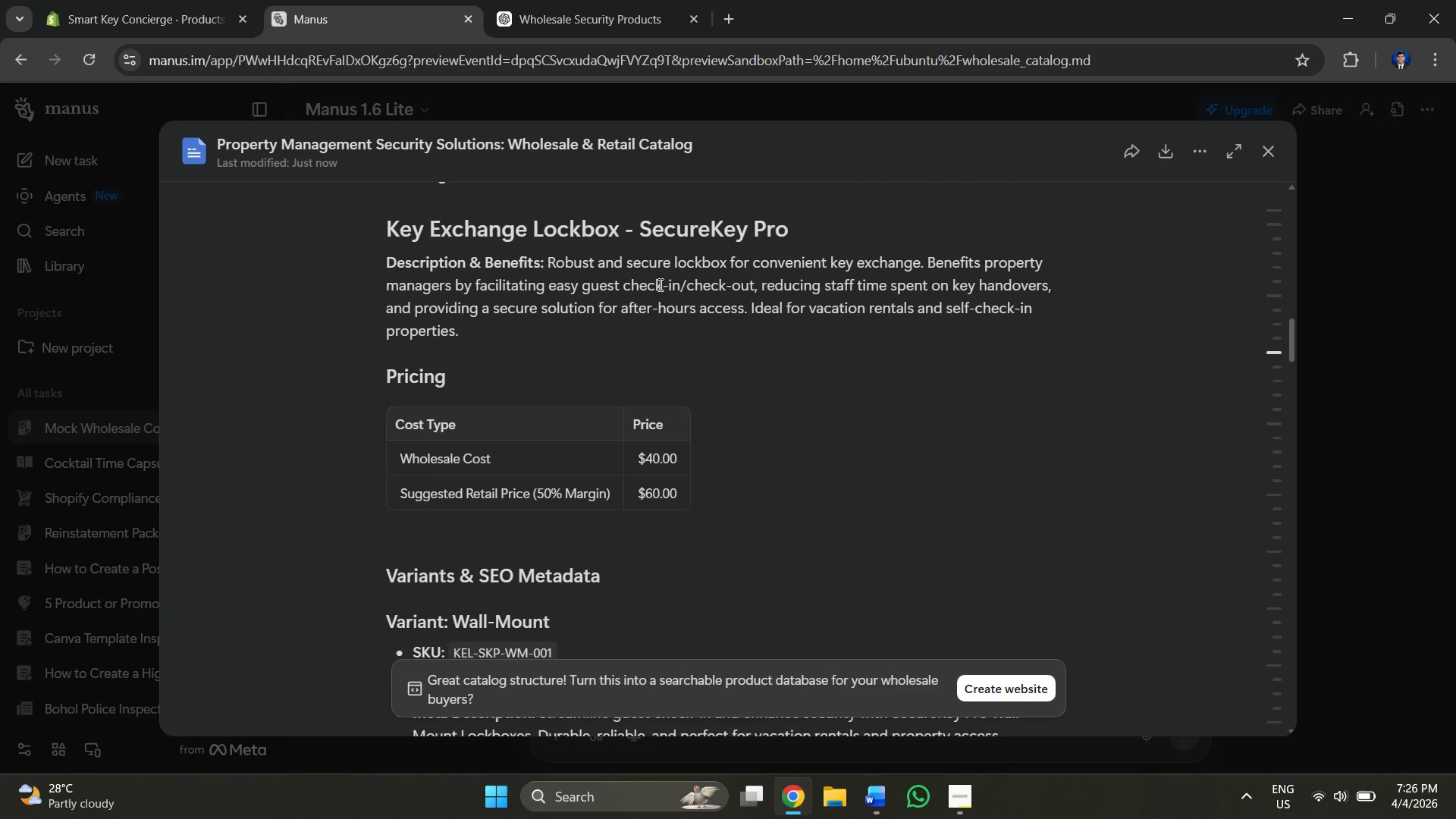 
scroll: coordinate [659, 284], scroll_direction: up, amount: 1.0
 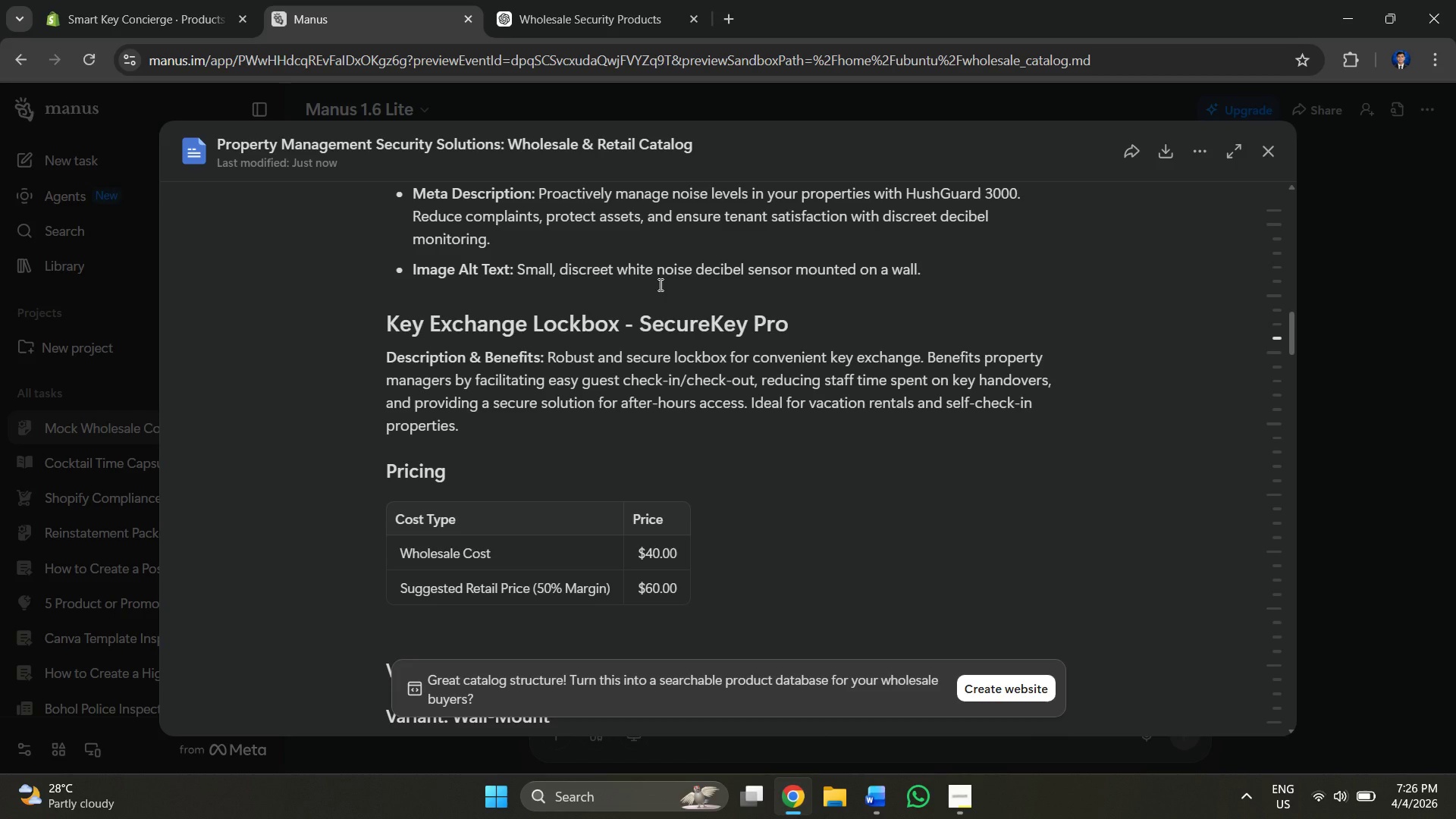 
scroll: coordinate [659, 284], scroll_direction: down, amount: 19.0
 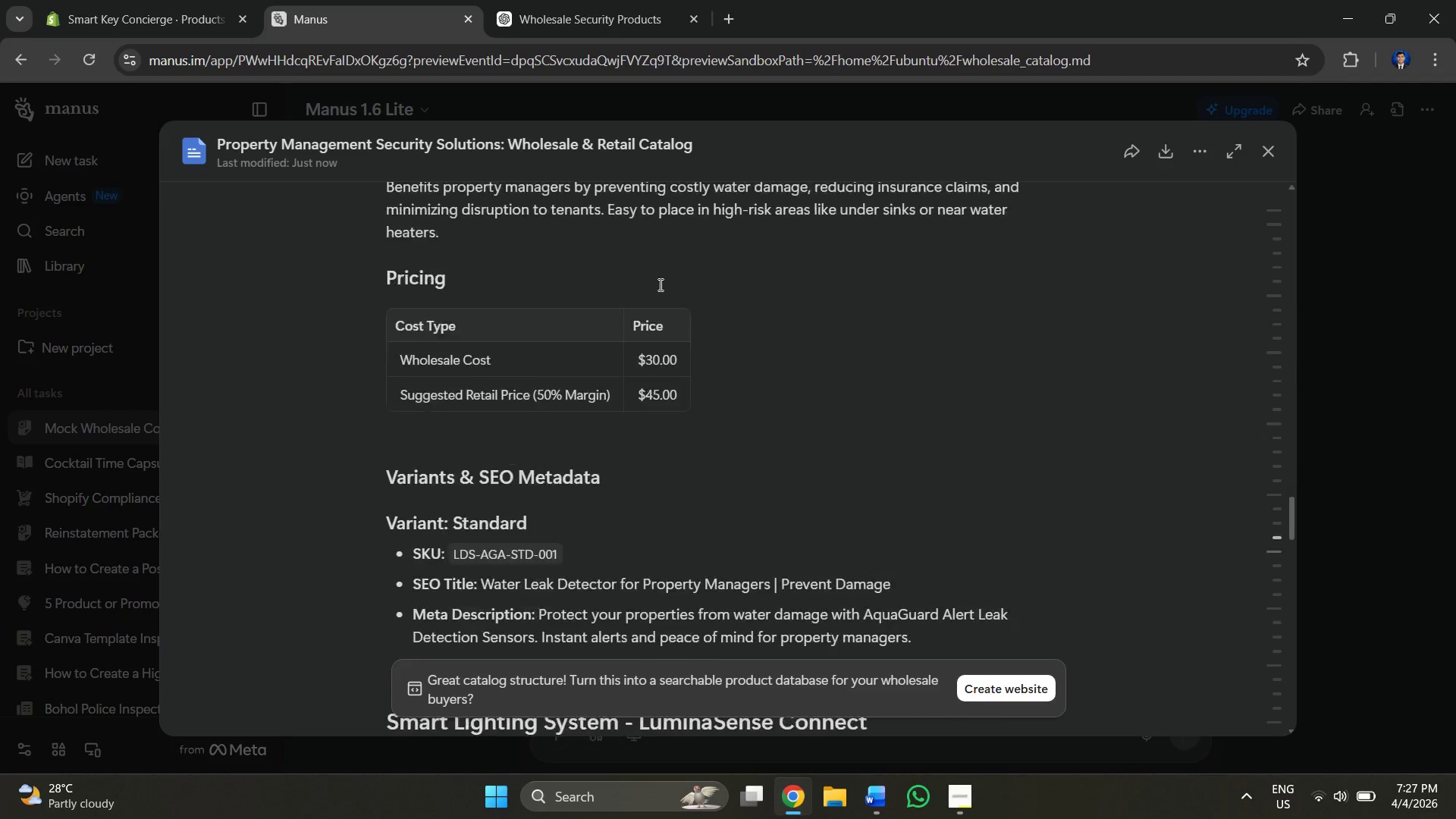 
left_click([604, 0])
 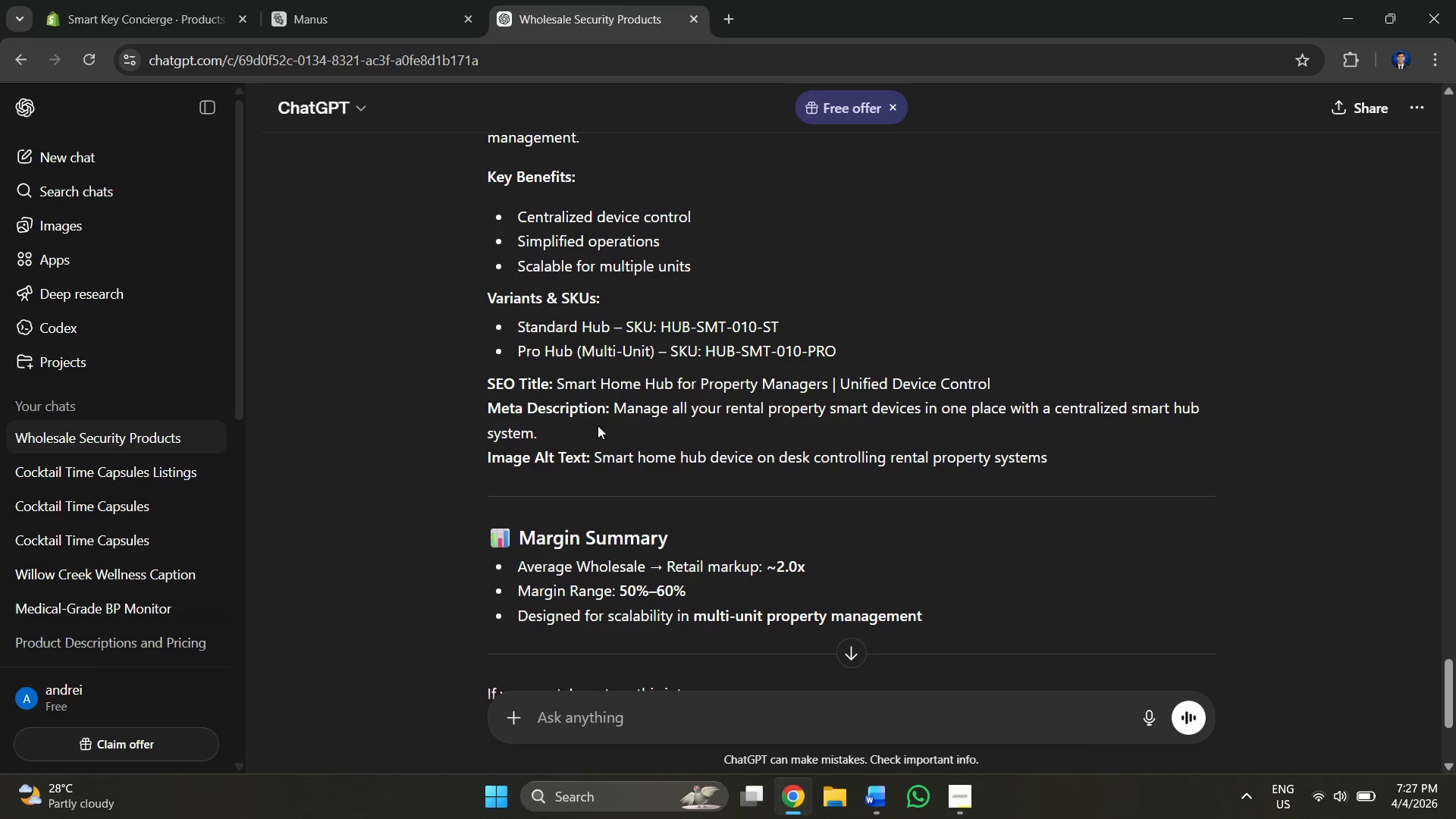 
scroll: coordinate [610, 406], scroll_direction: down, amount: 1.0
 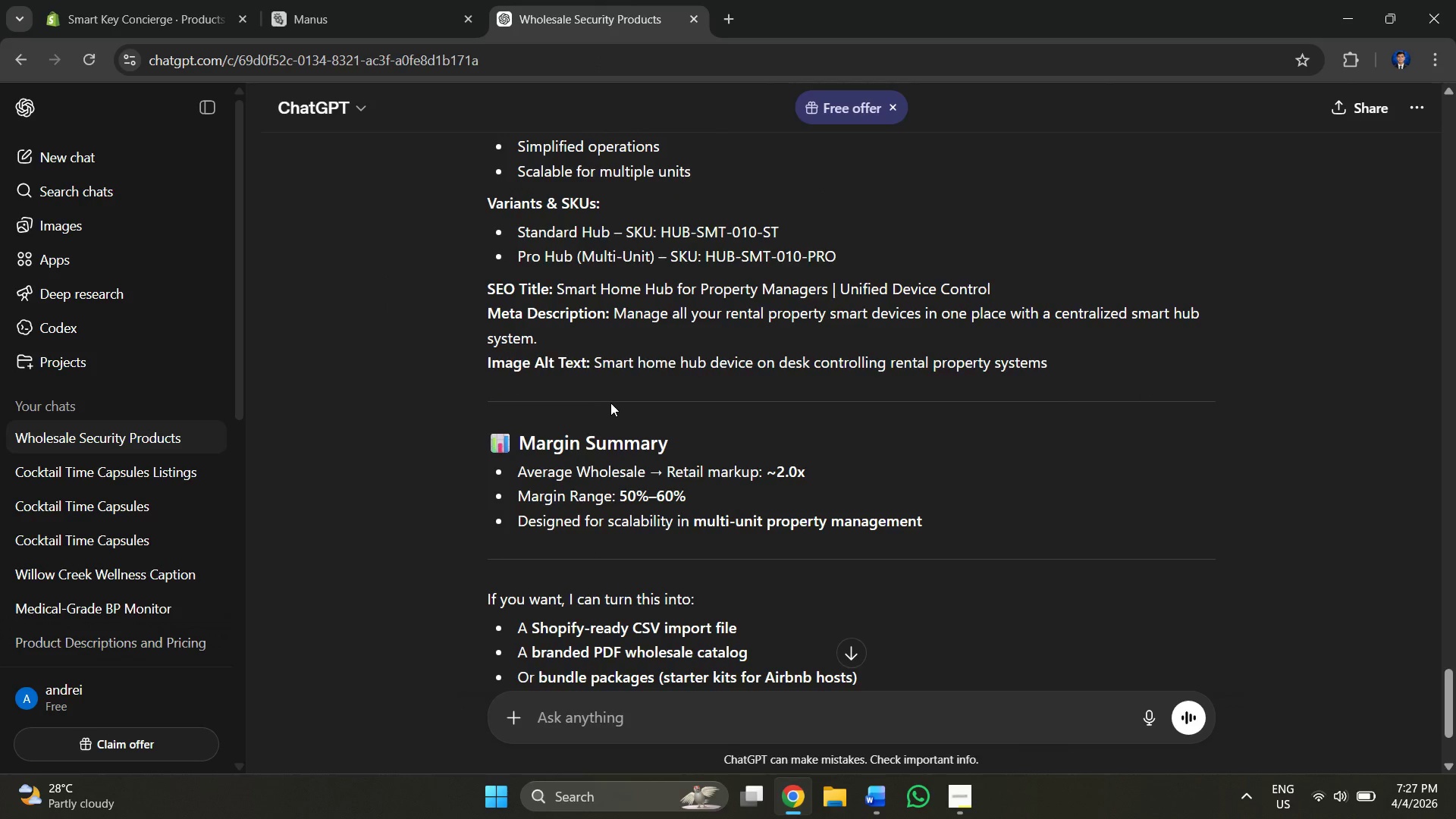 
scroll: coordinate [610, 403], scroll_direction: up, amount: 2.0
 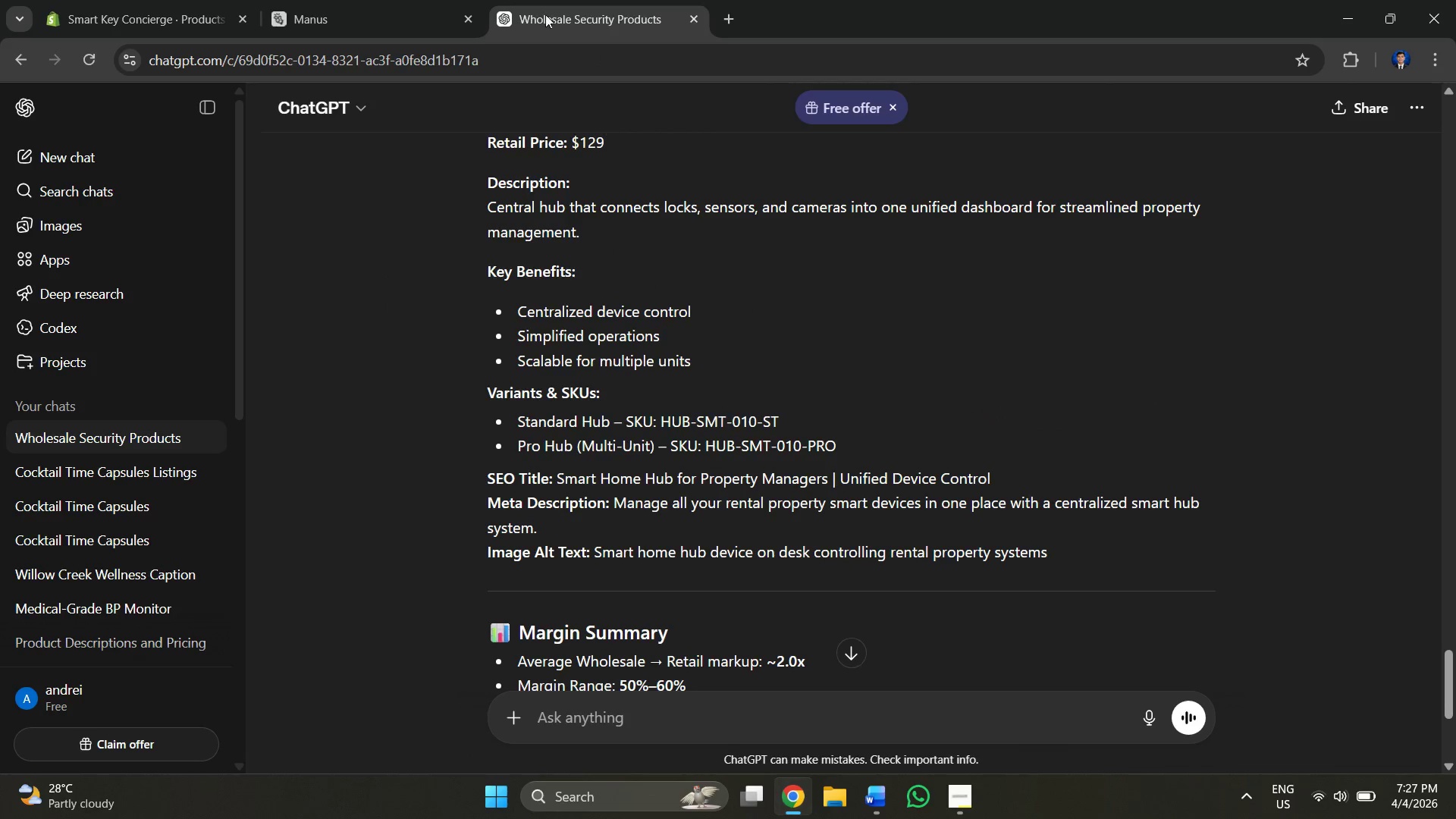 
left_click([342, 2])
 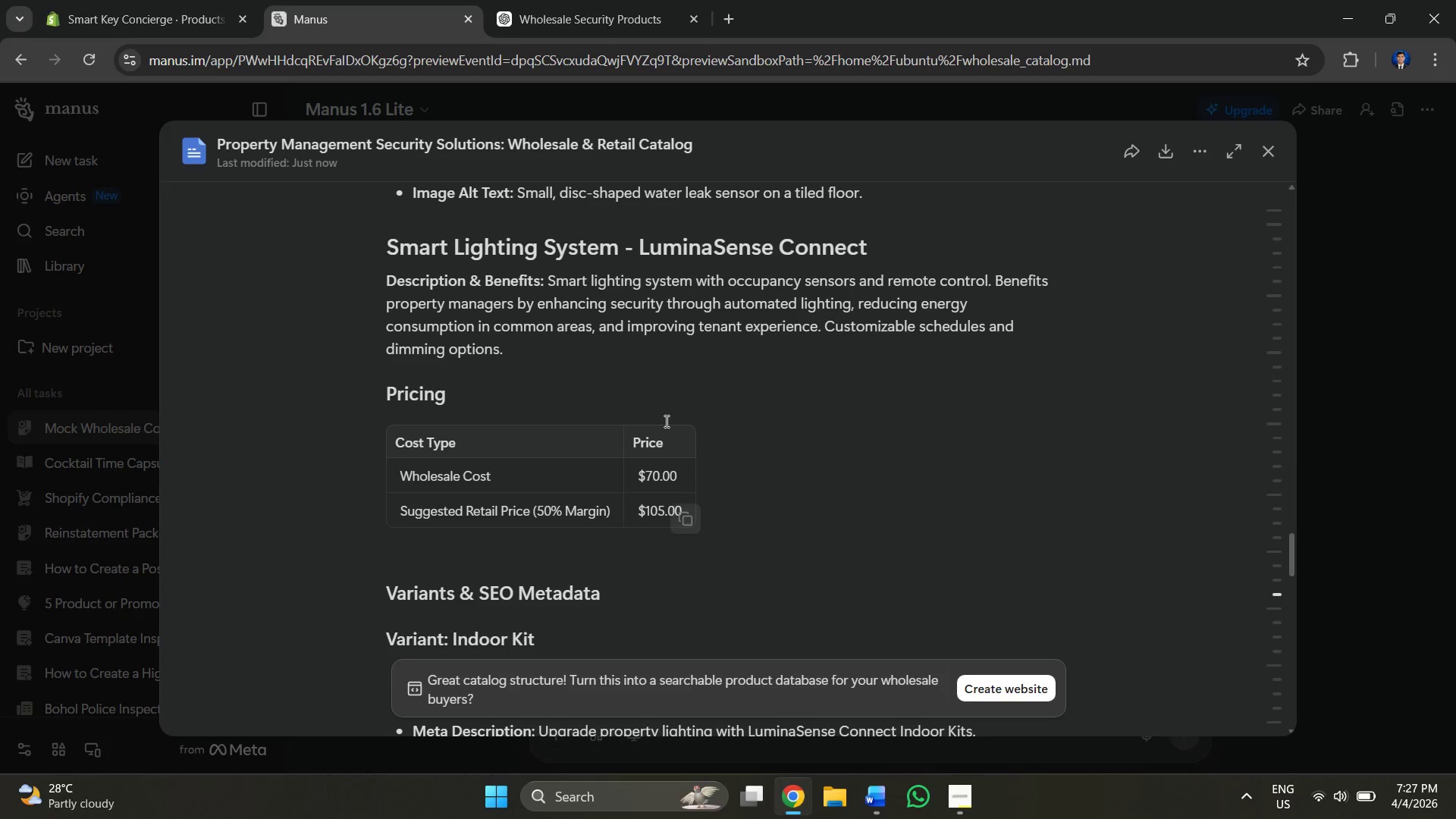 
scroll: coordinate [637, 414], scroll_direction: down, amount: 3.0
 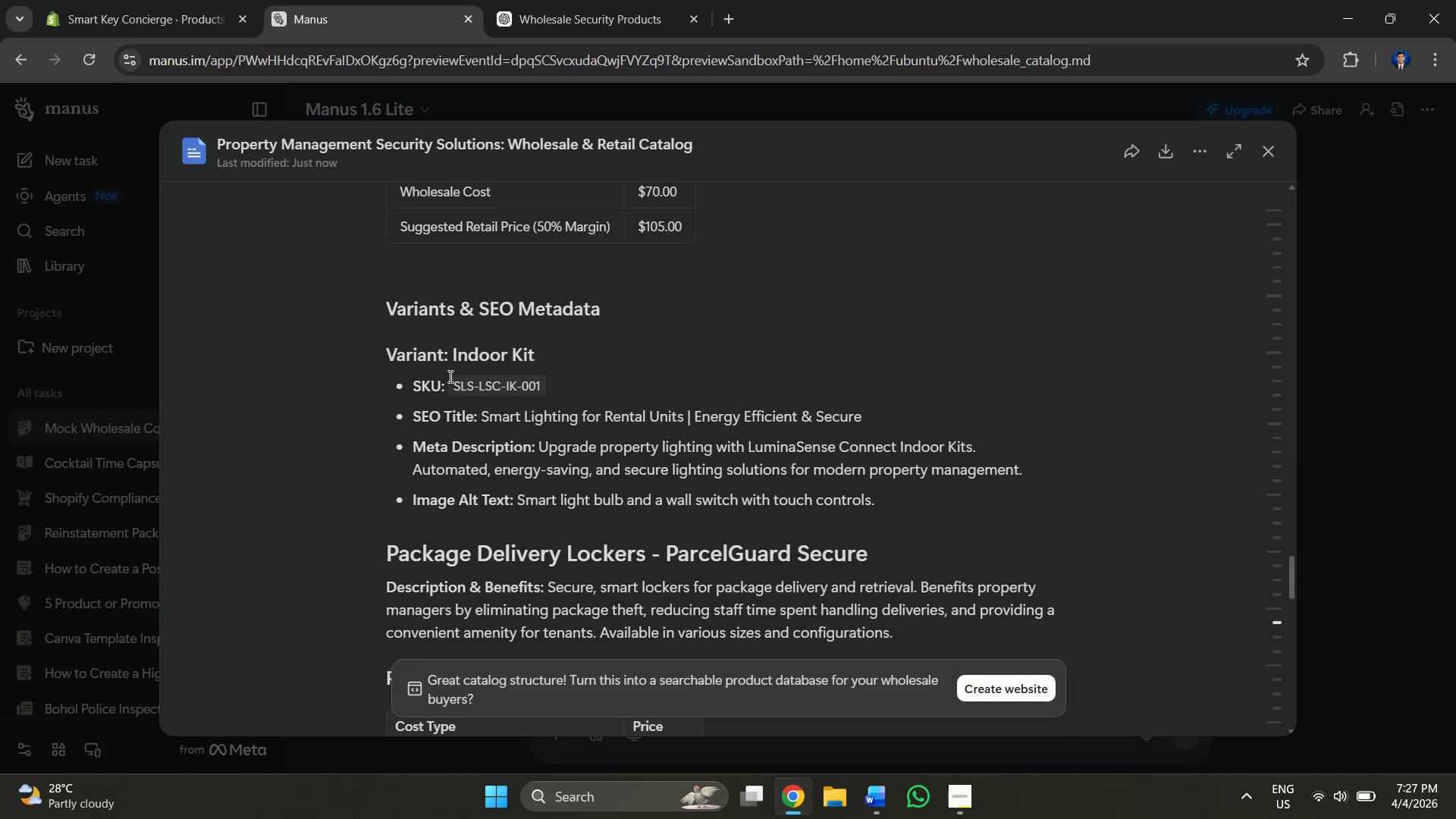 
left_click_drag(start_coordinate=[448, 377], to_coordinate=[554, 381])
 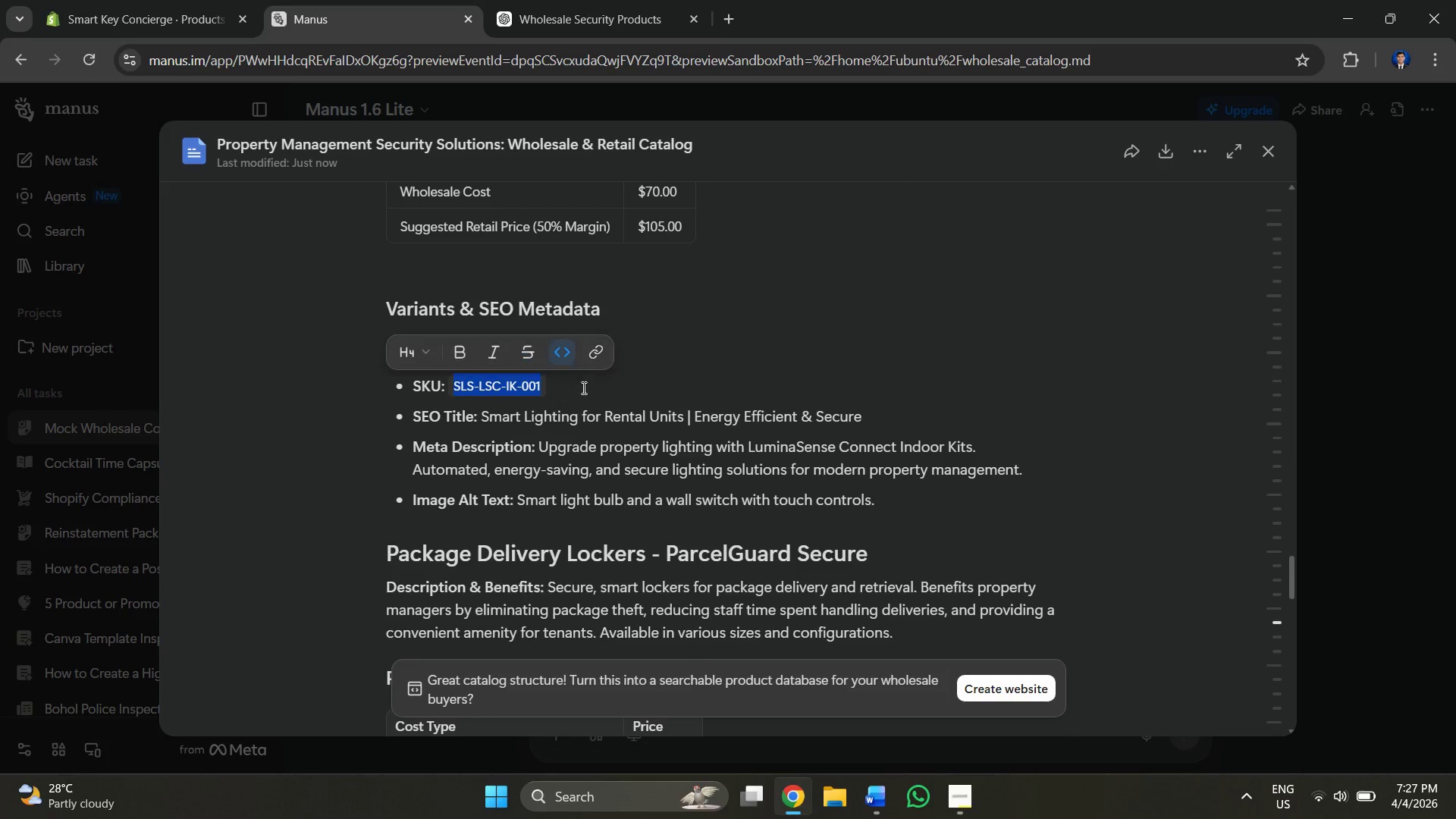 
left_click([586, 388])